 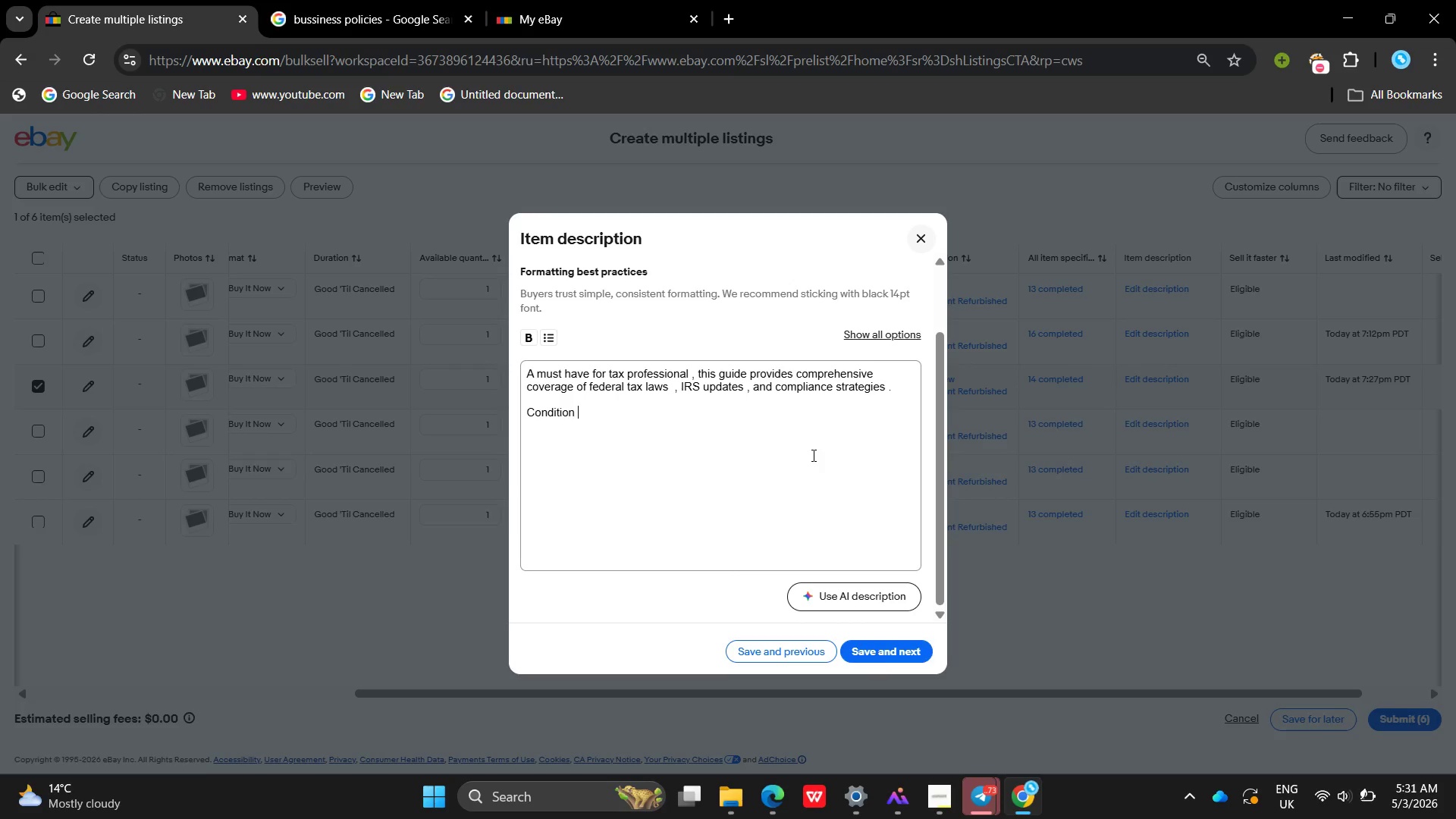 
type(: :)
key(Backspace)
type(Like New - Ope box , mii)
key(Backspace)
 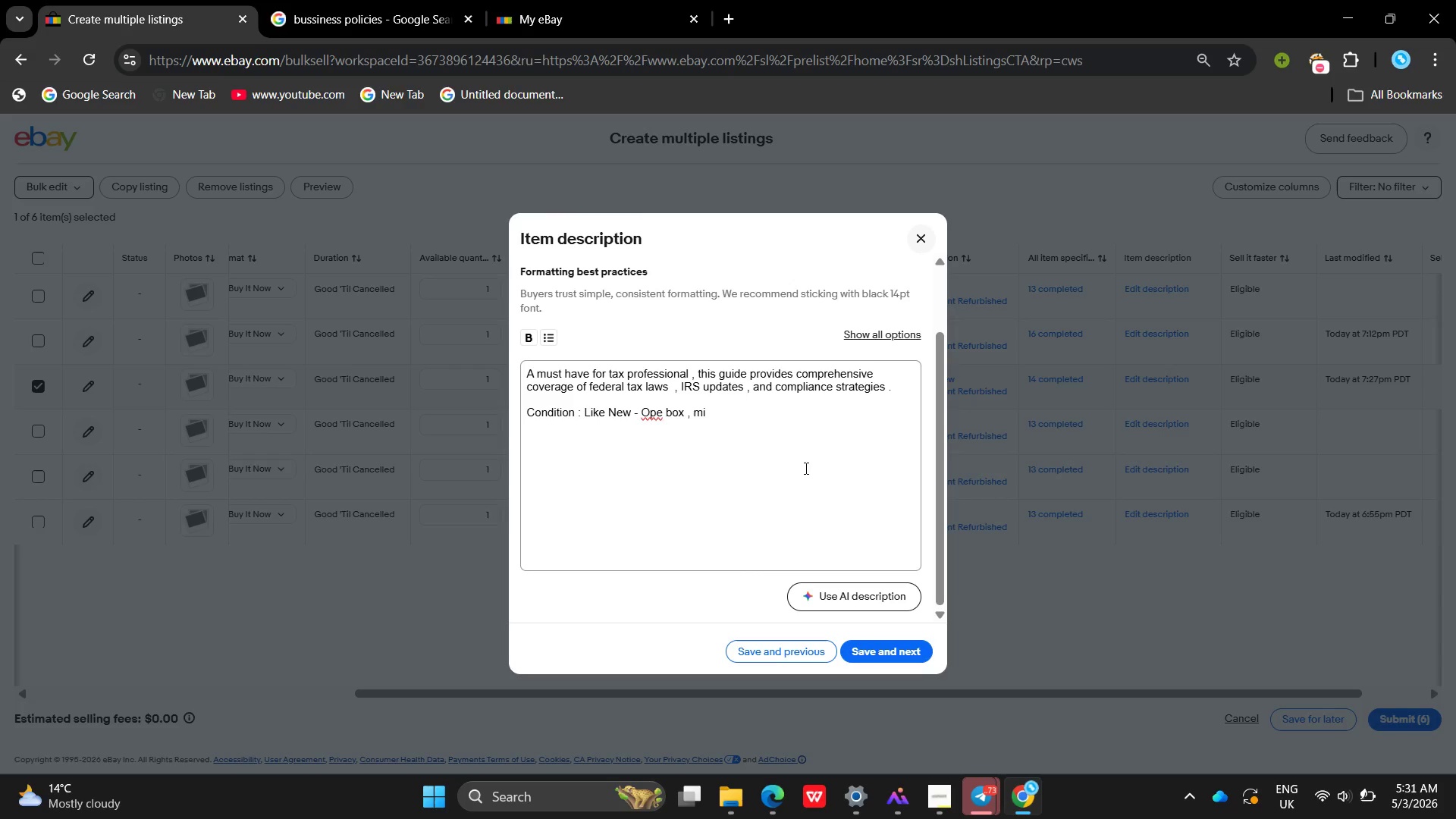 
left_click([666, 410])
 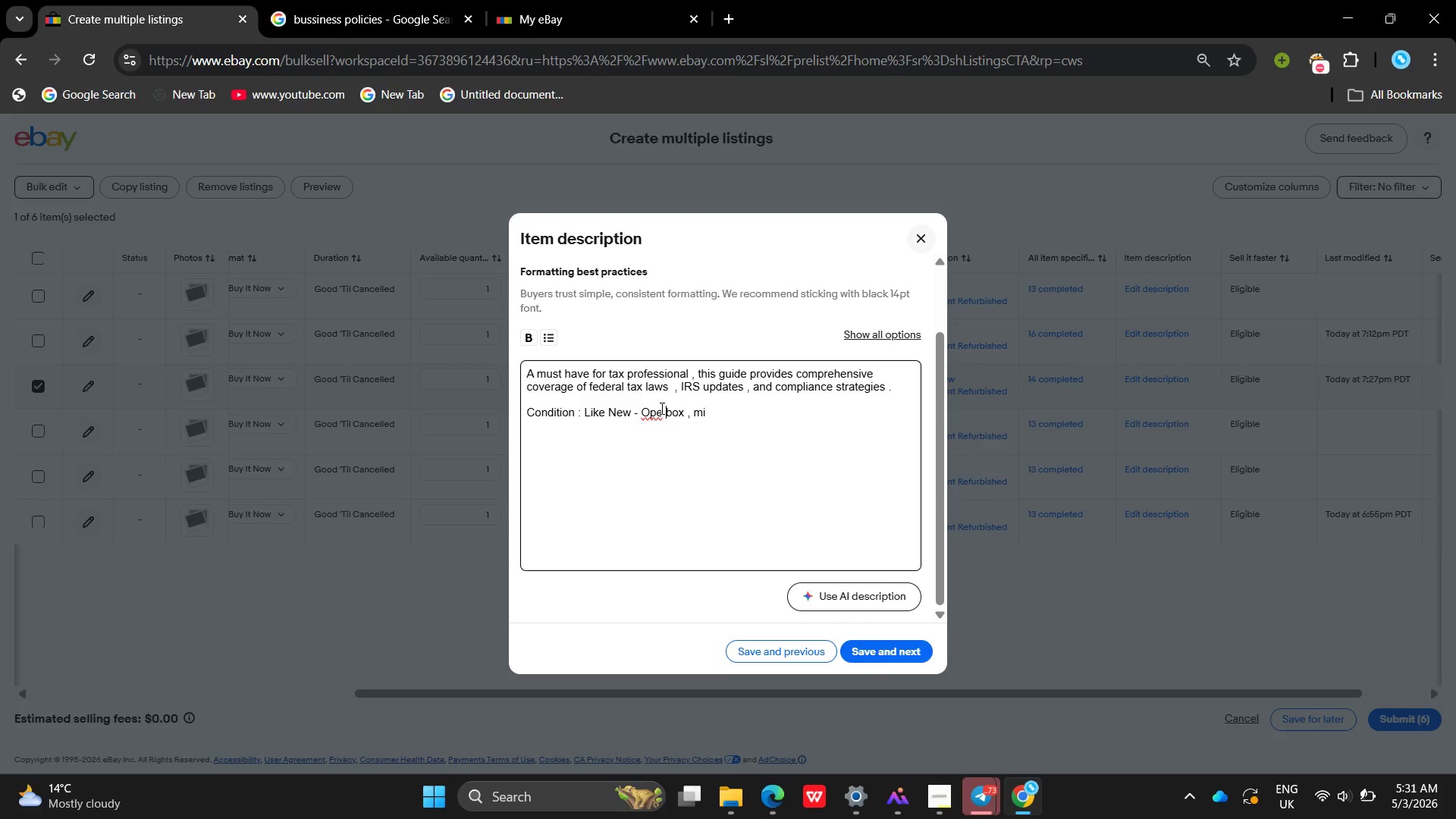 
left_click([661, 408])
 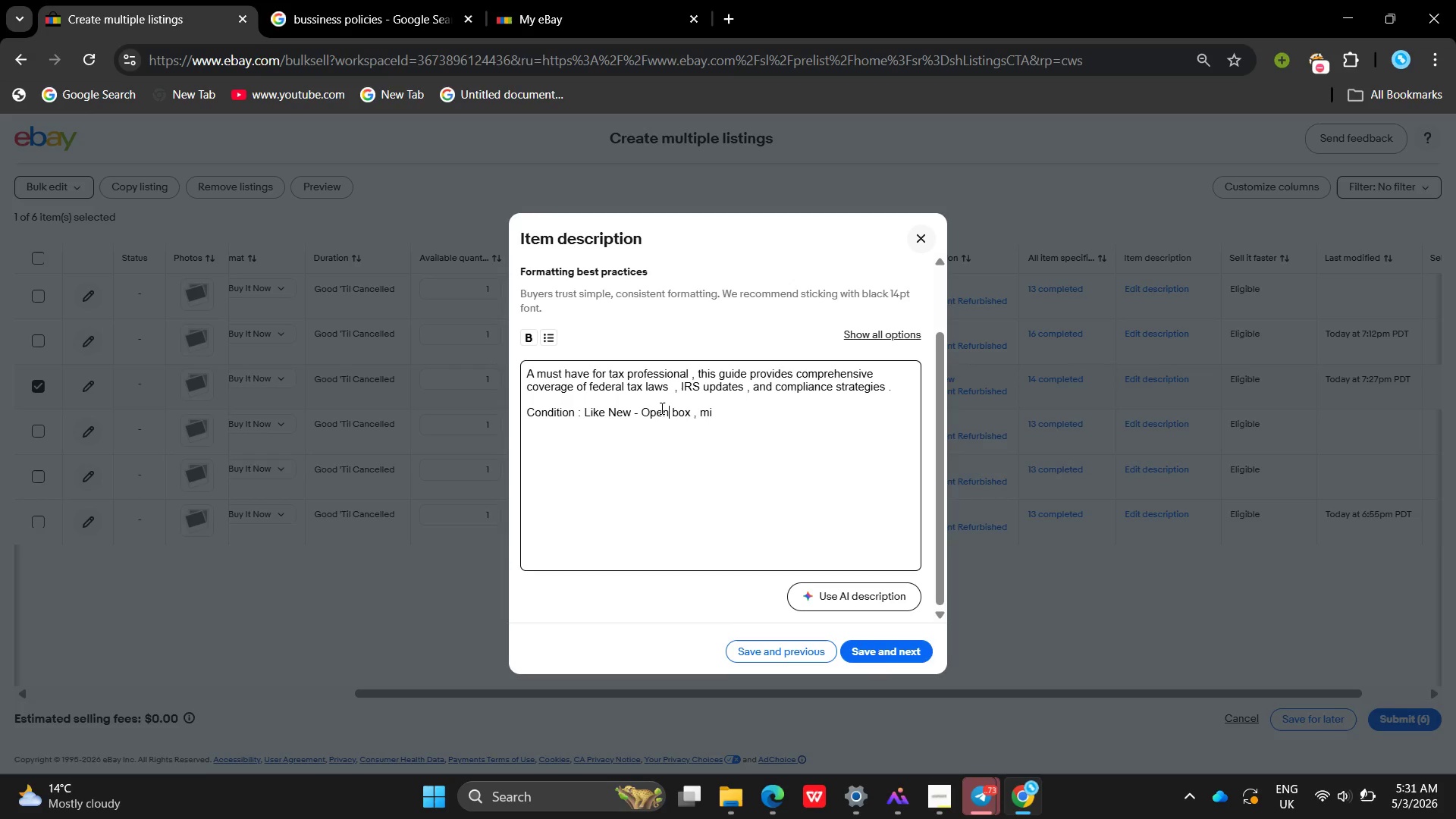 
key(N)
 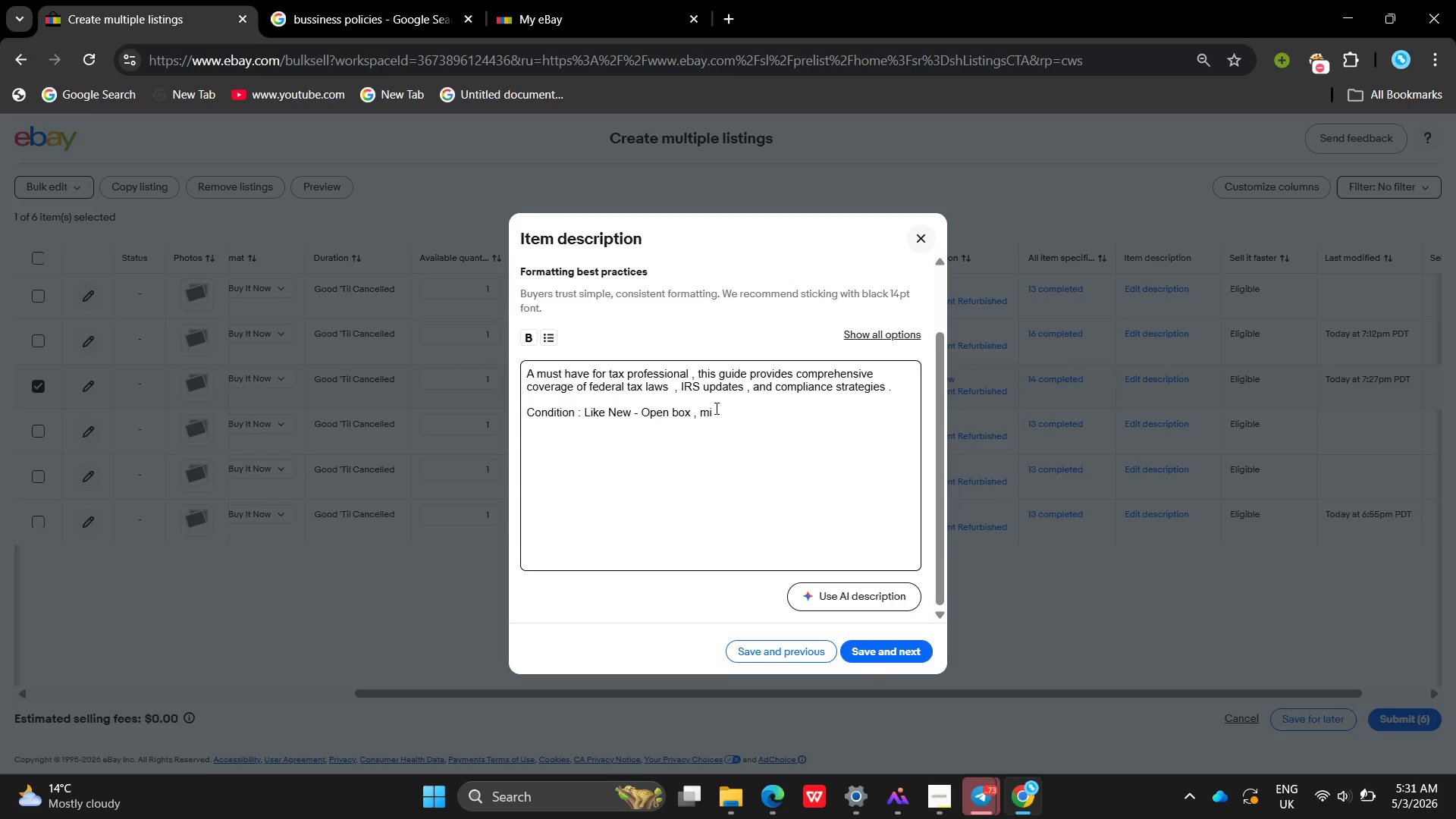 
left_click([717, 410])
 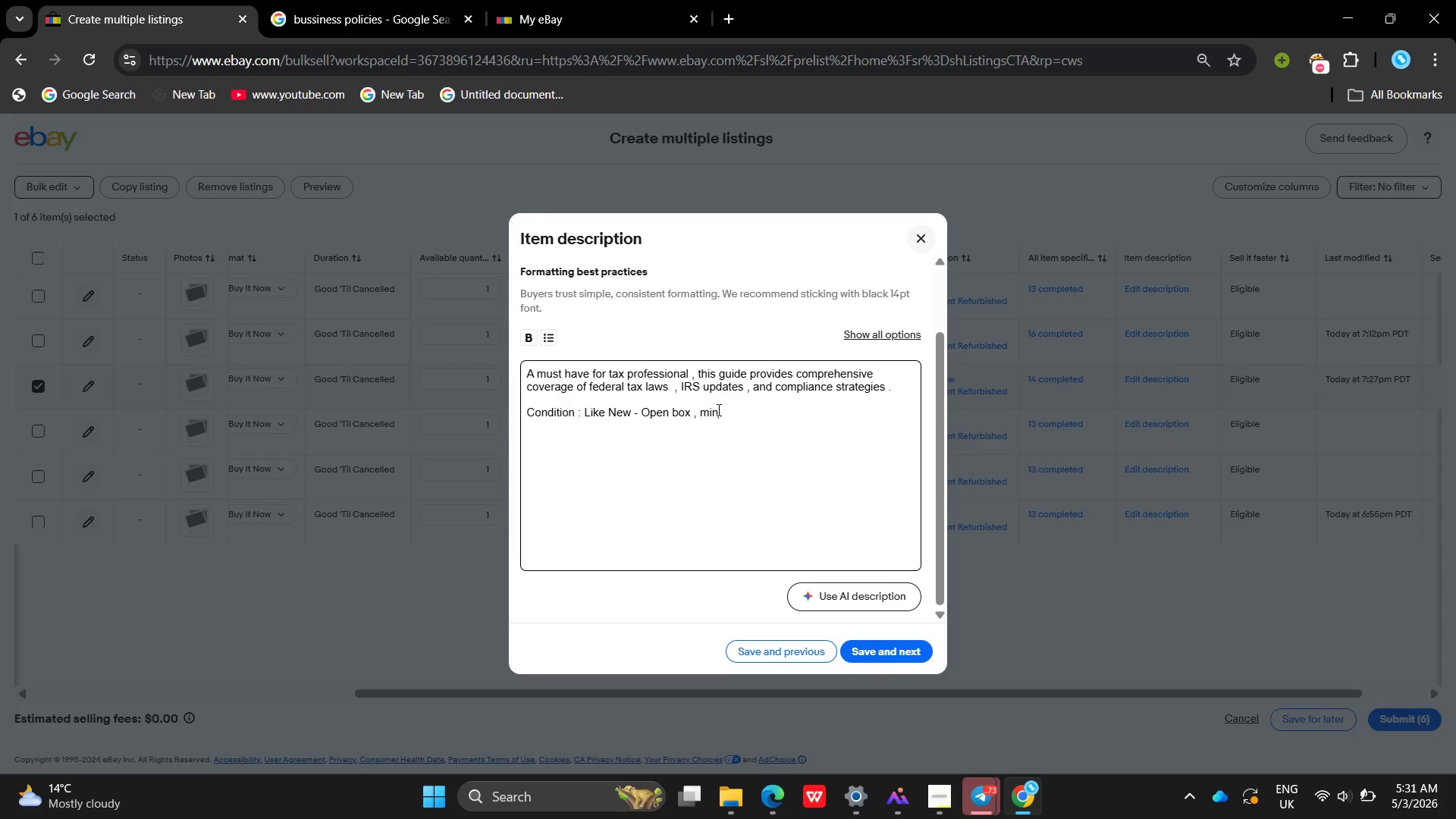 
type(nim)
 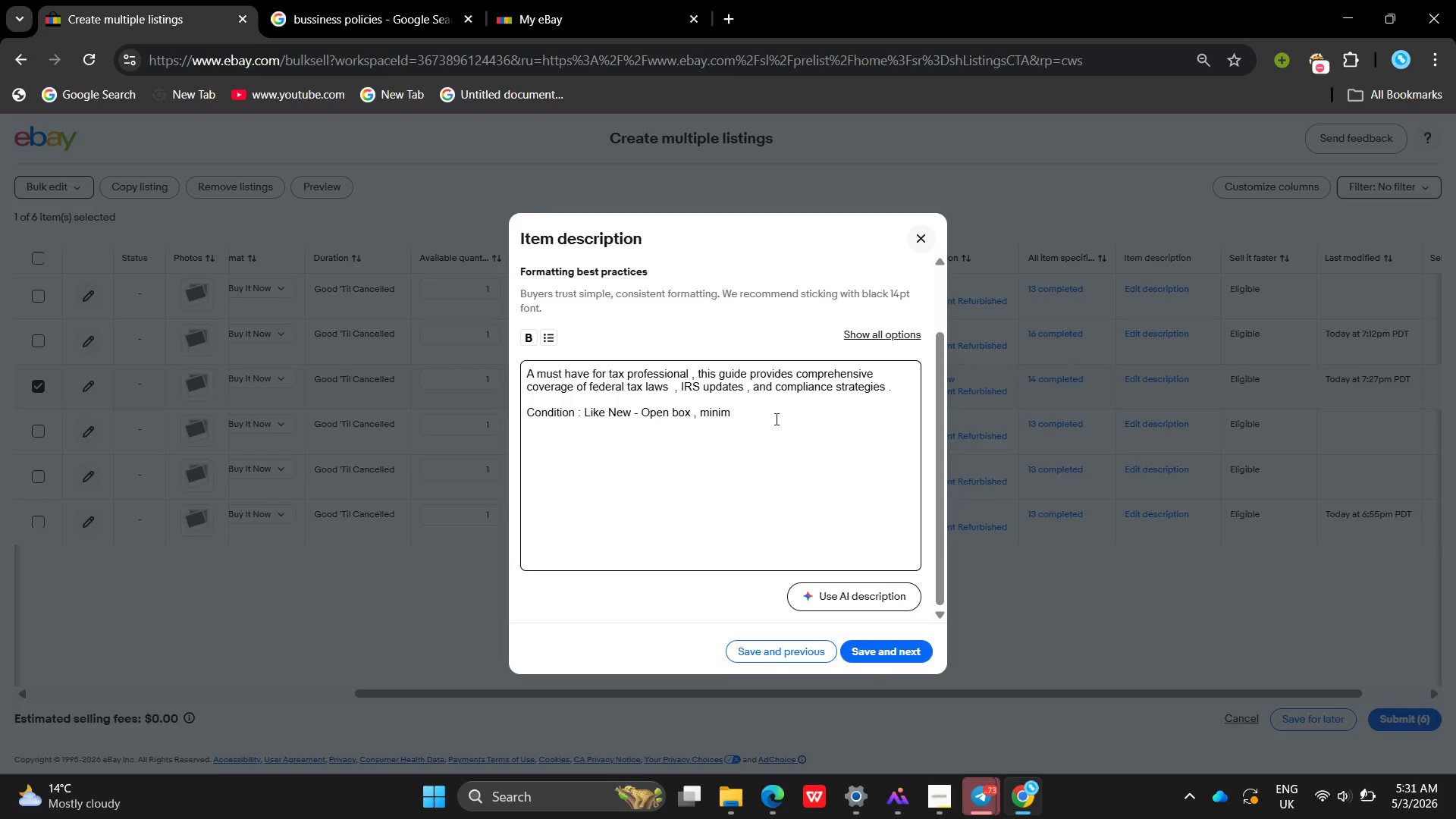 
type(al )
 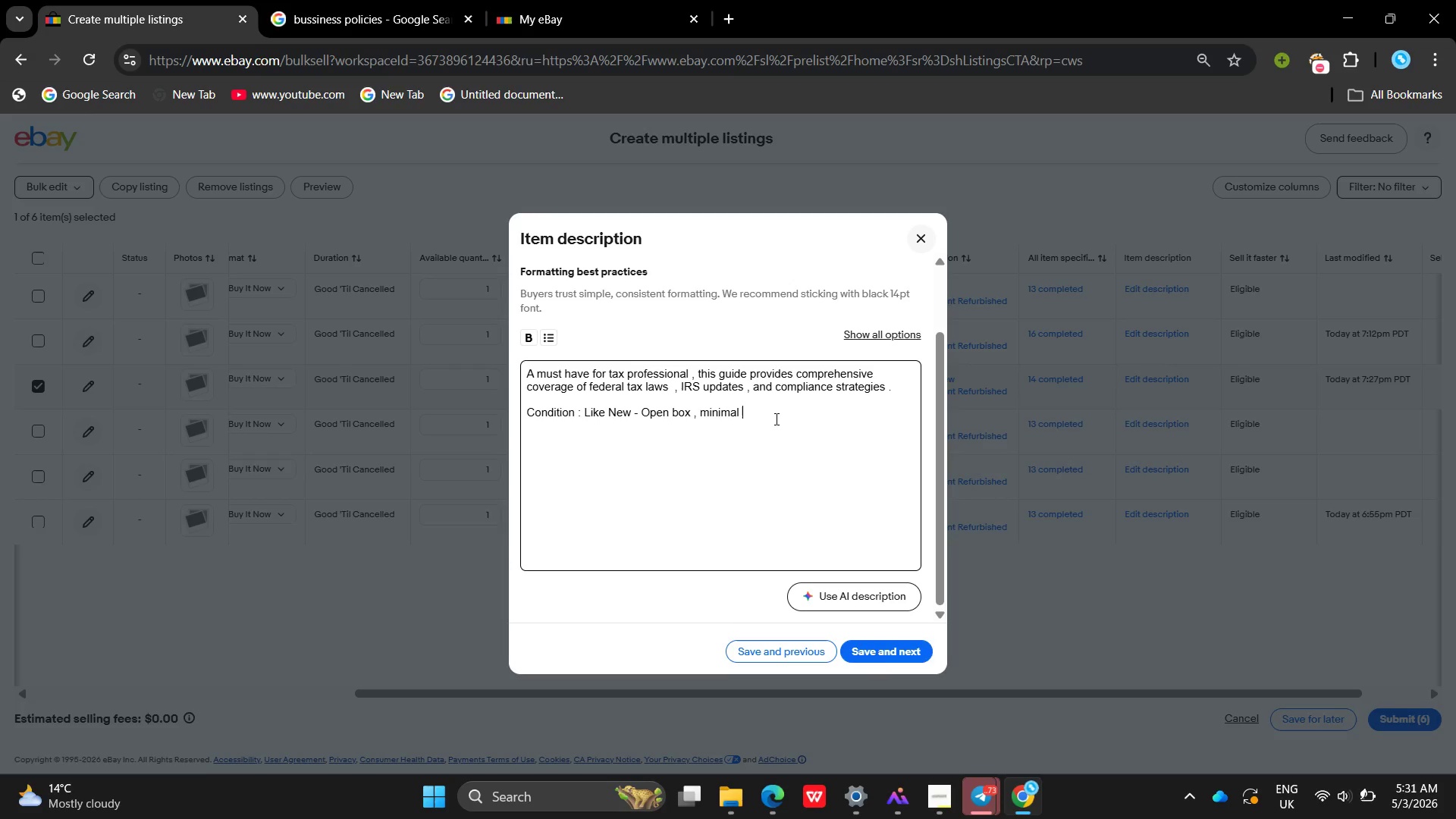 
wait(5.72)
 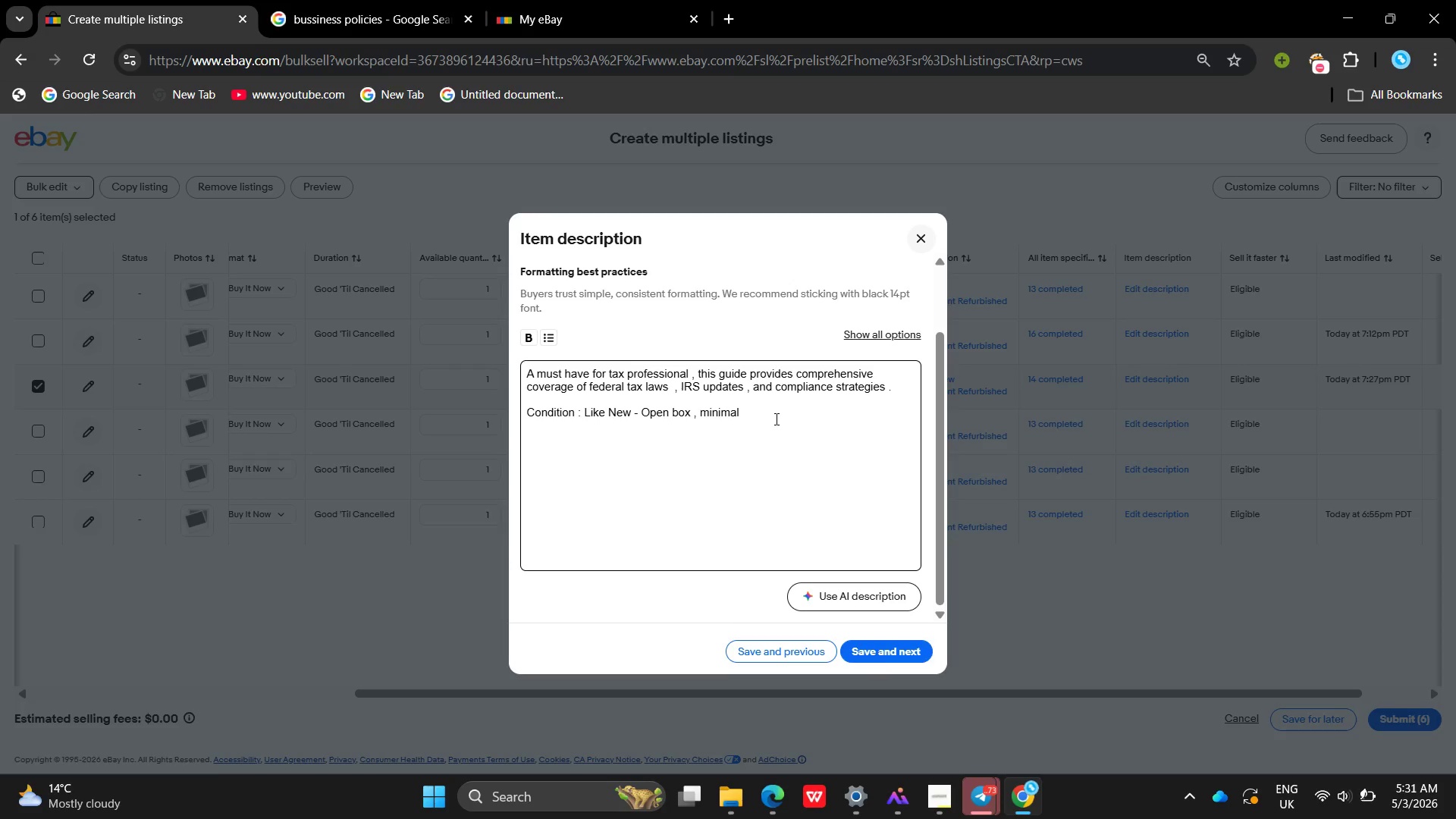 
type(to no sign of use)
 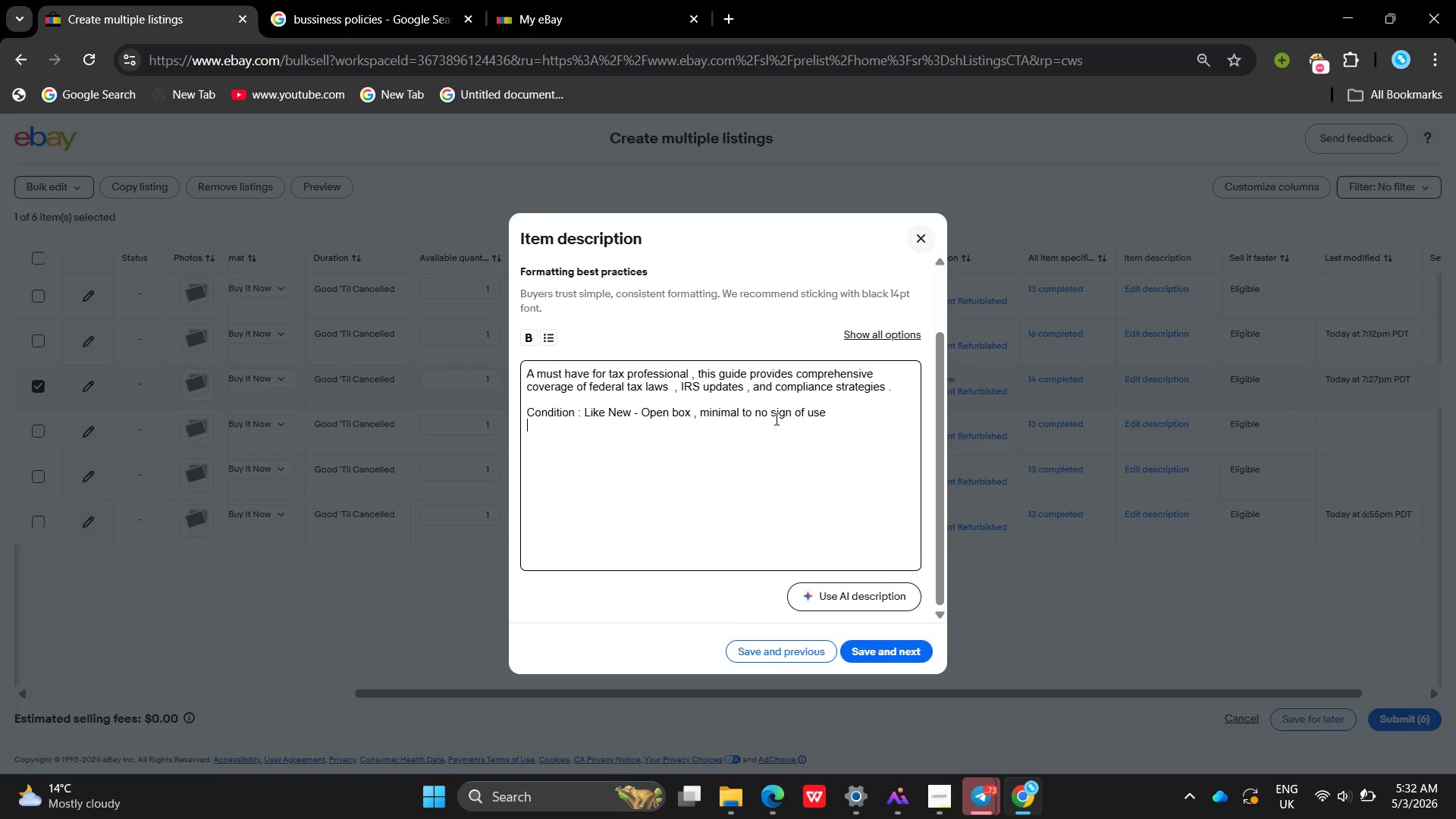 
key(Enter)
 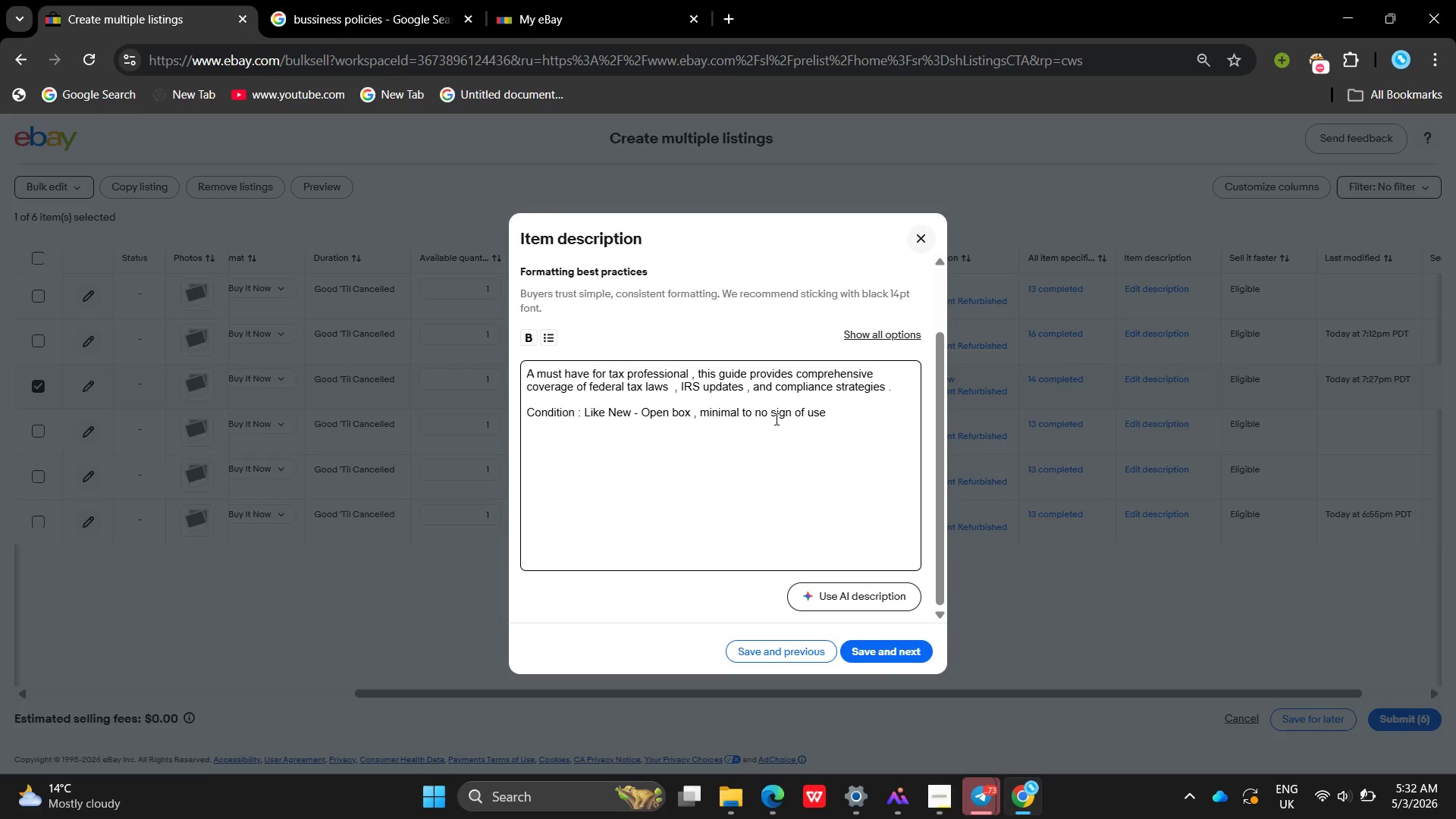 
key(Enter)
 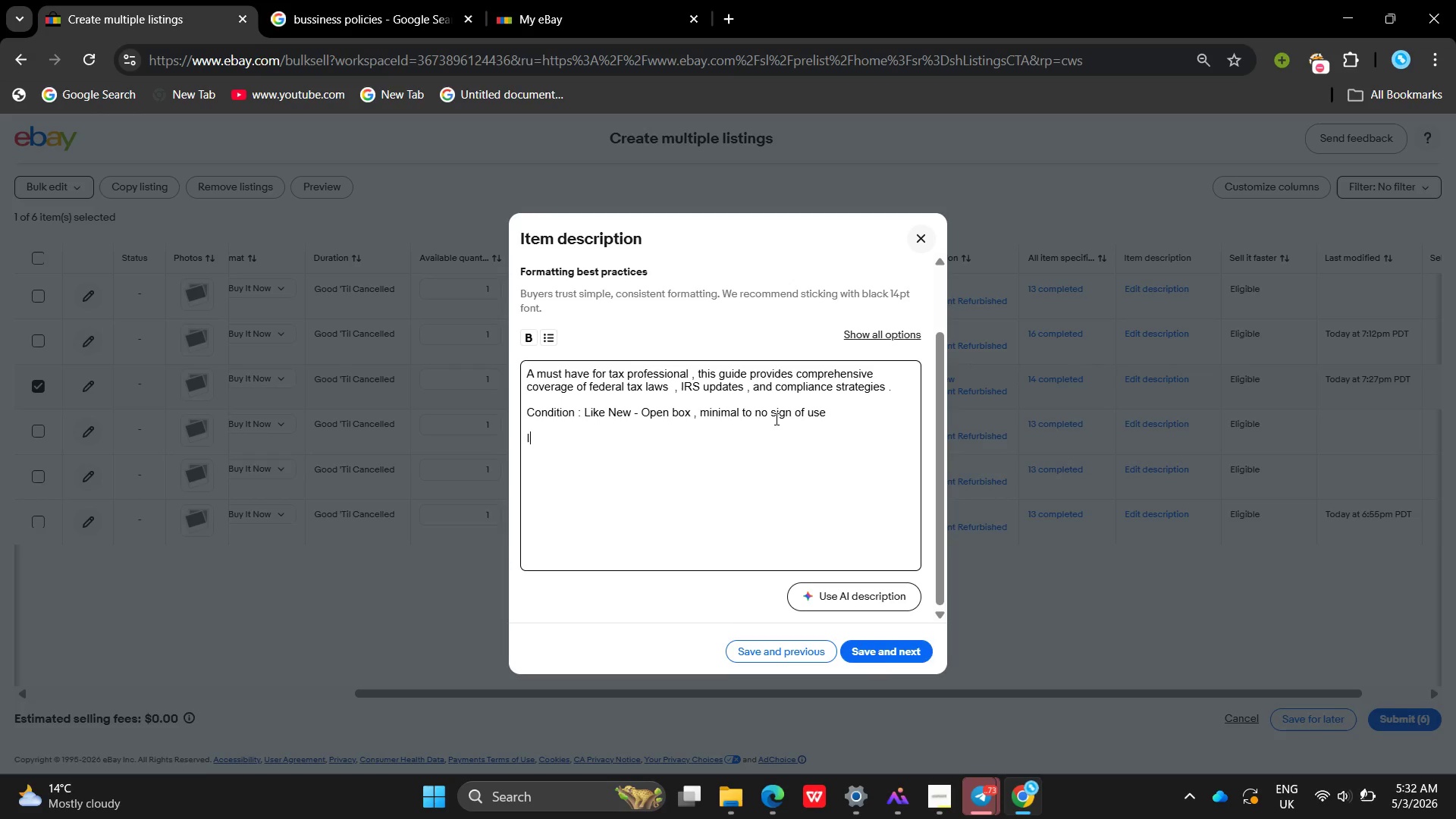 
type(Ideak)
key(Backspace)
type(l for )
 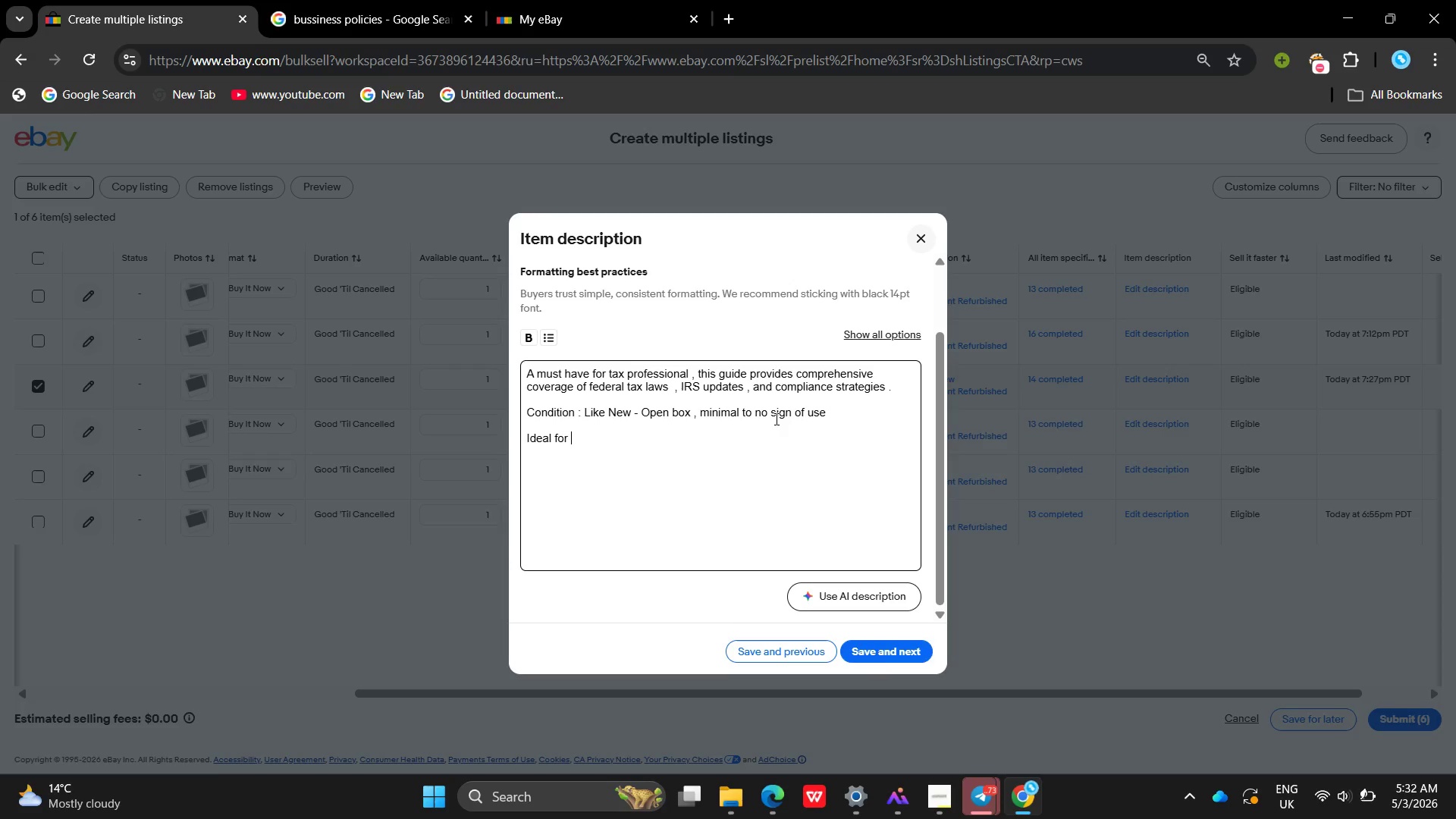 
key(Enter)
 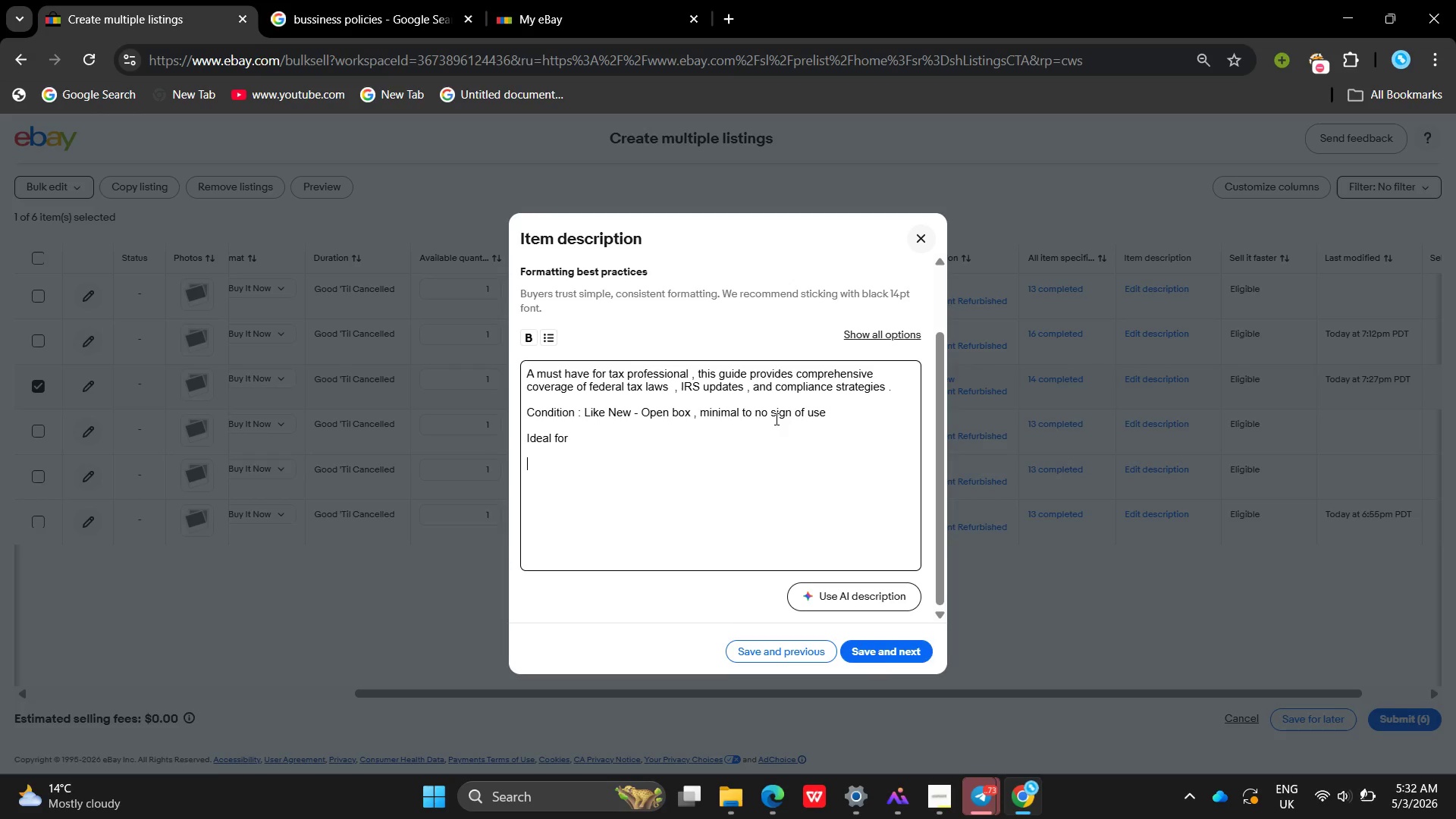 
key(Enter)
 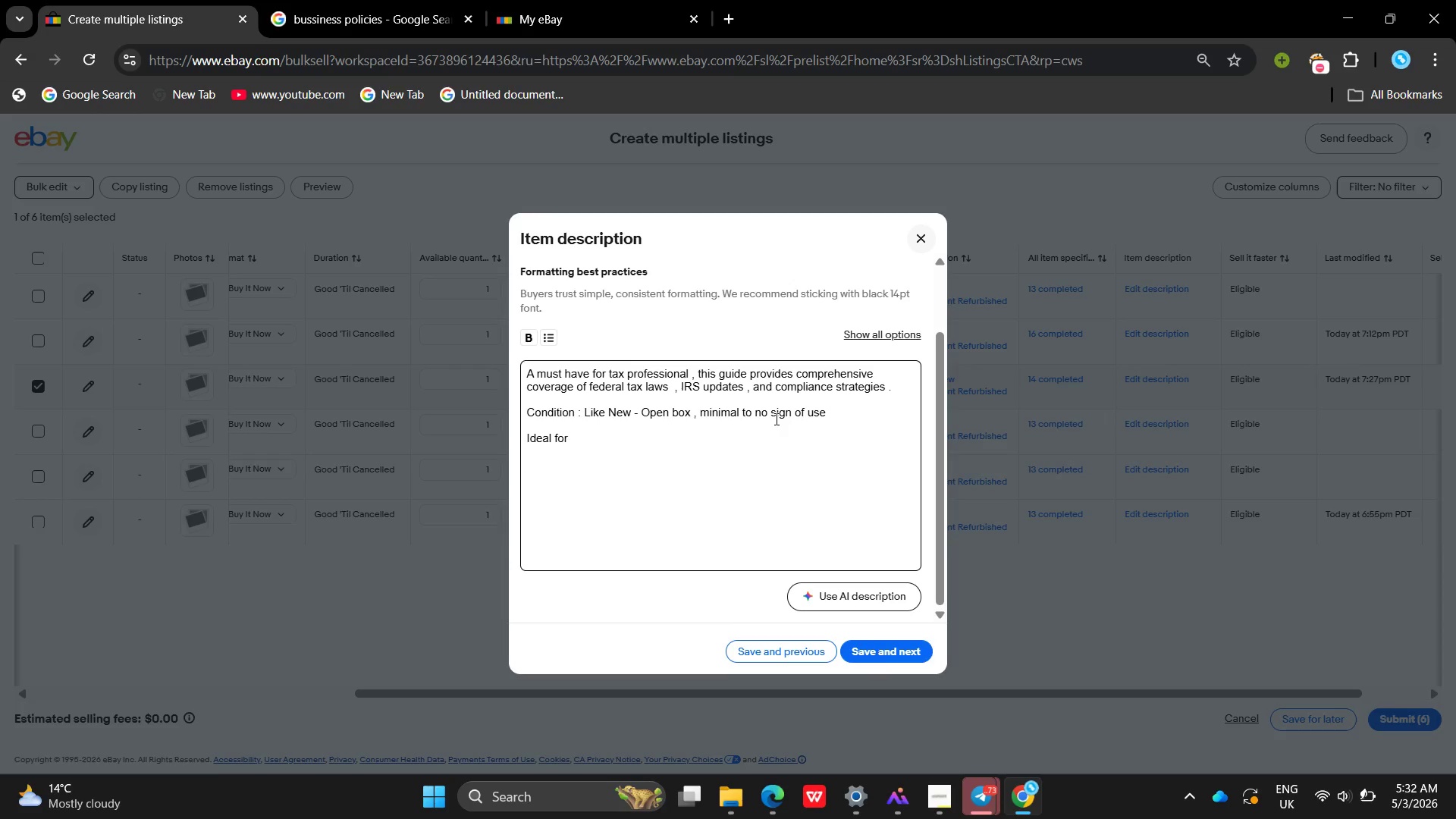 
key(Shift+ShiftLeft)
 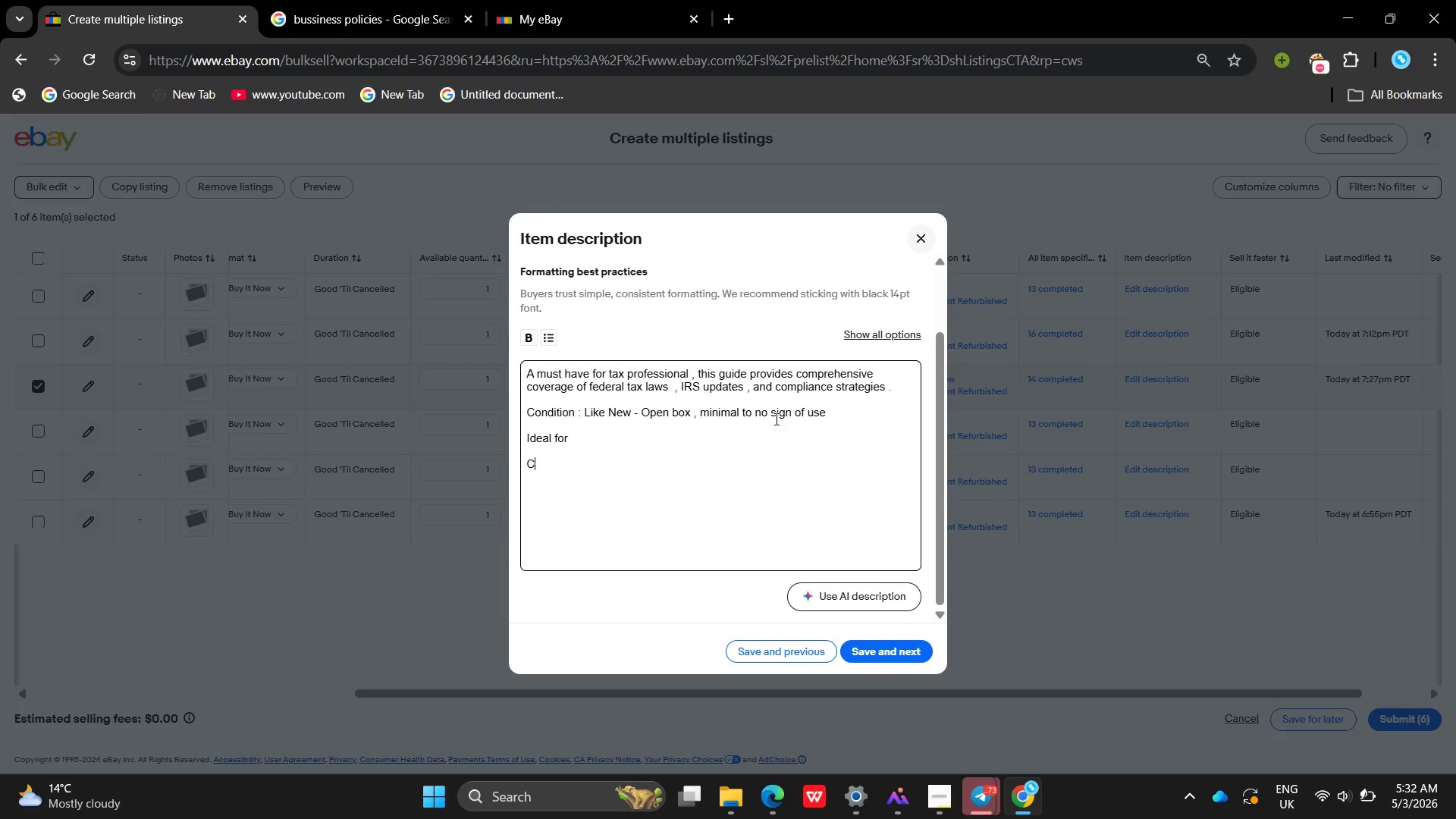 
key(Shift+C)
 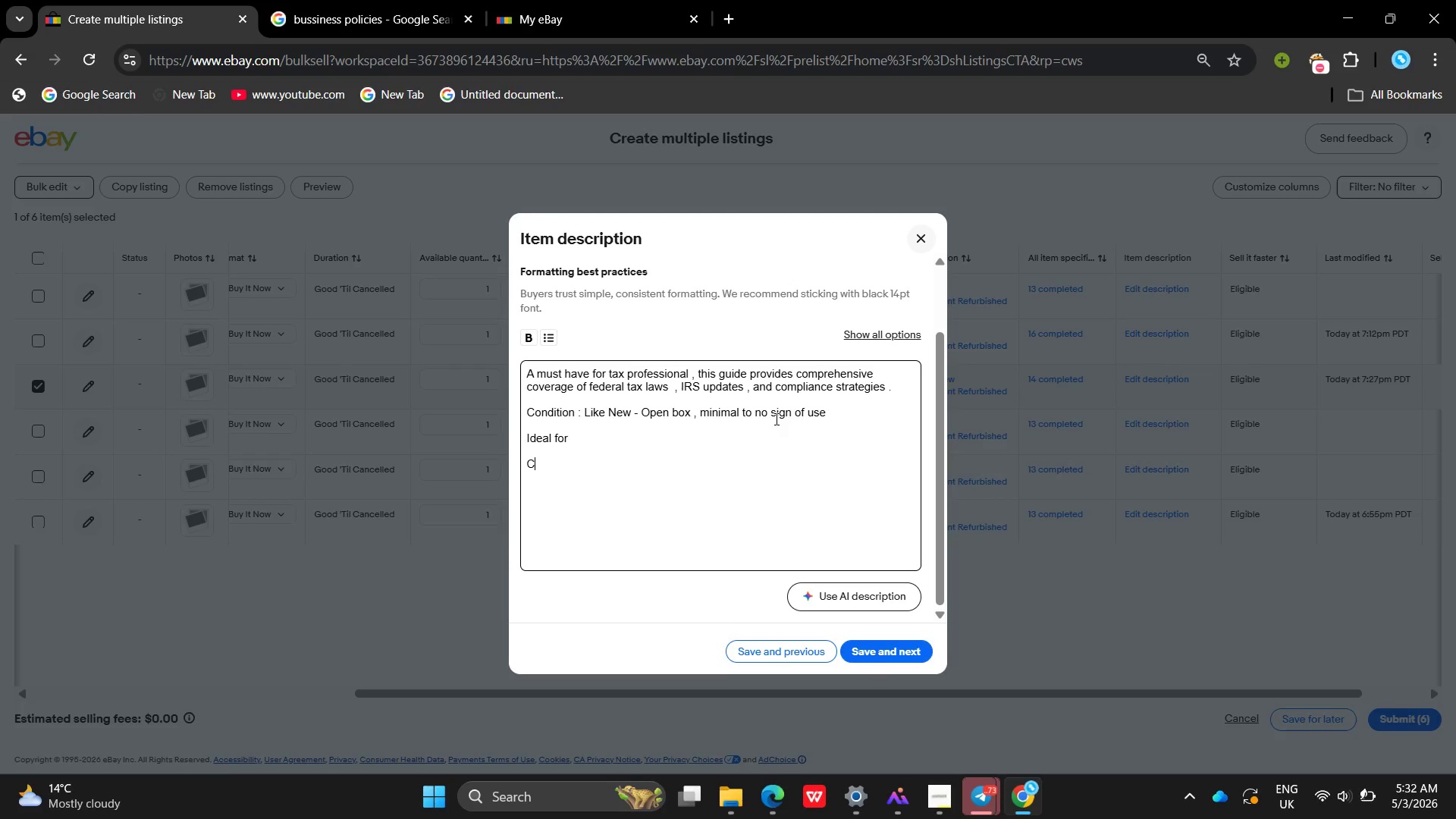 
left_click([775, 419])
 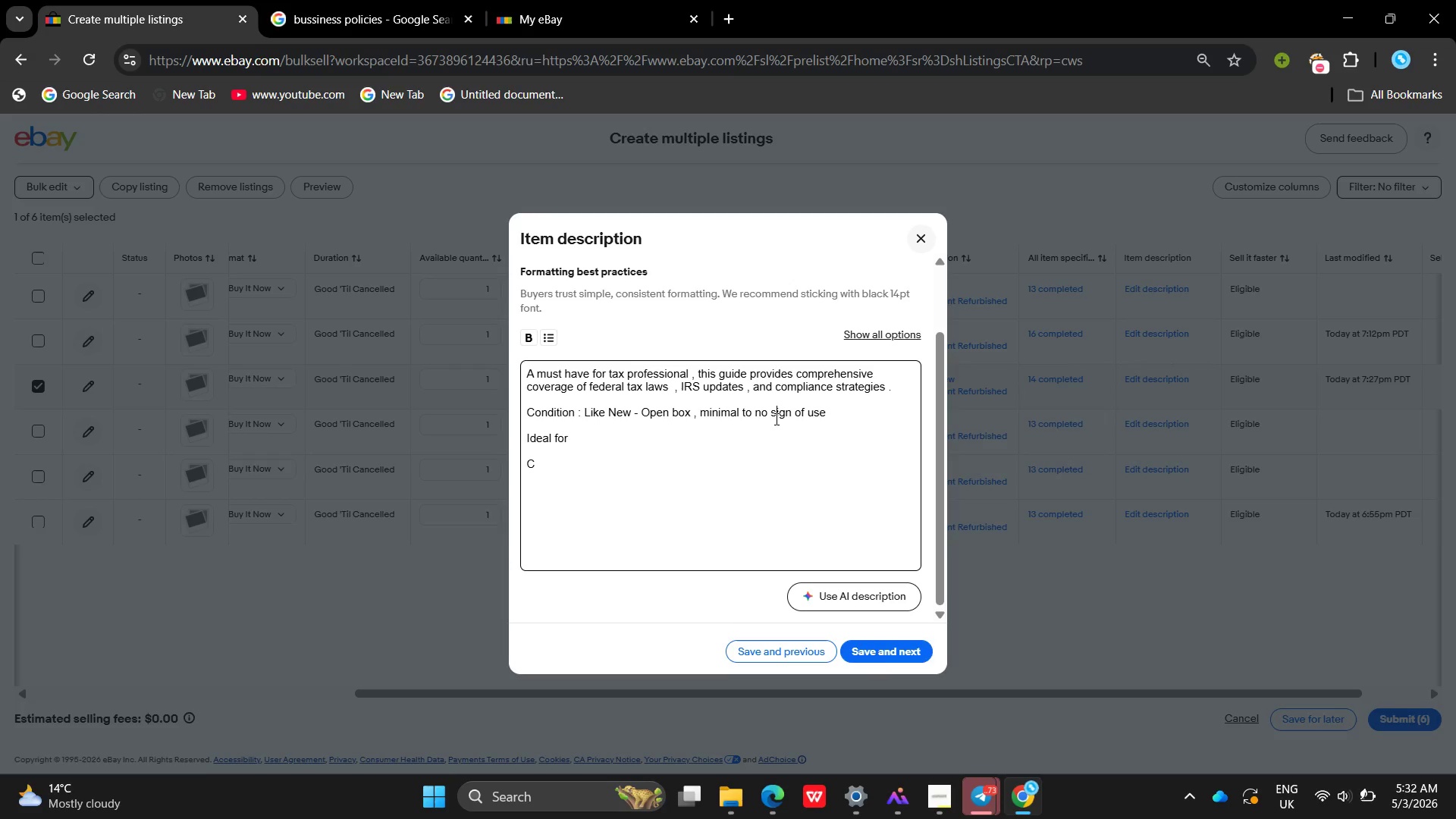 
wait(35.98)
 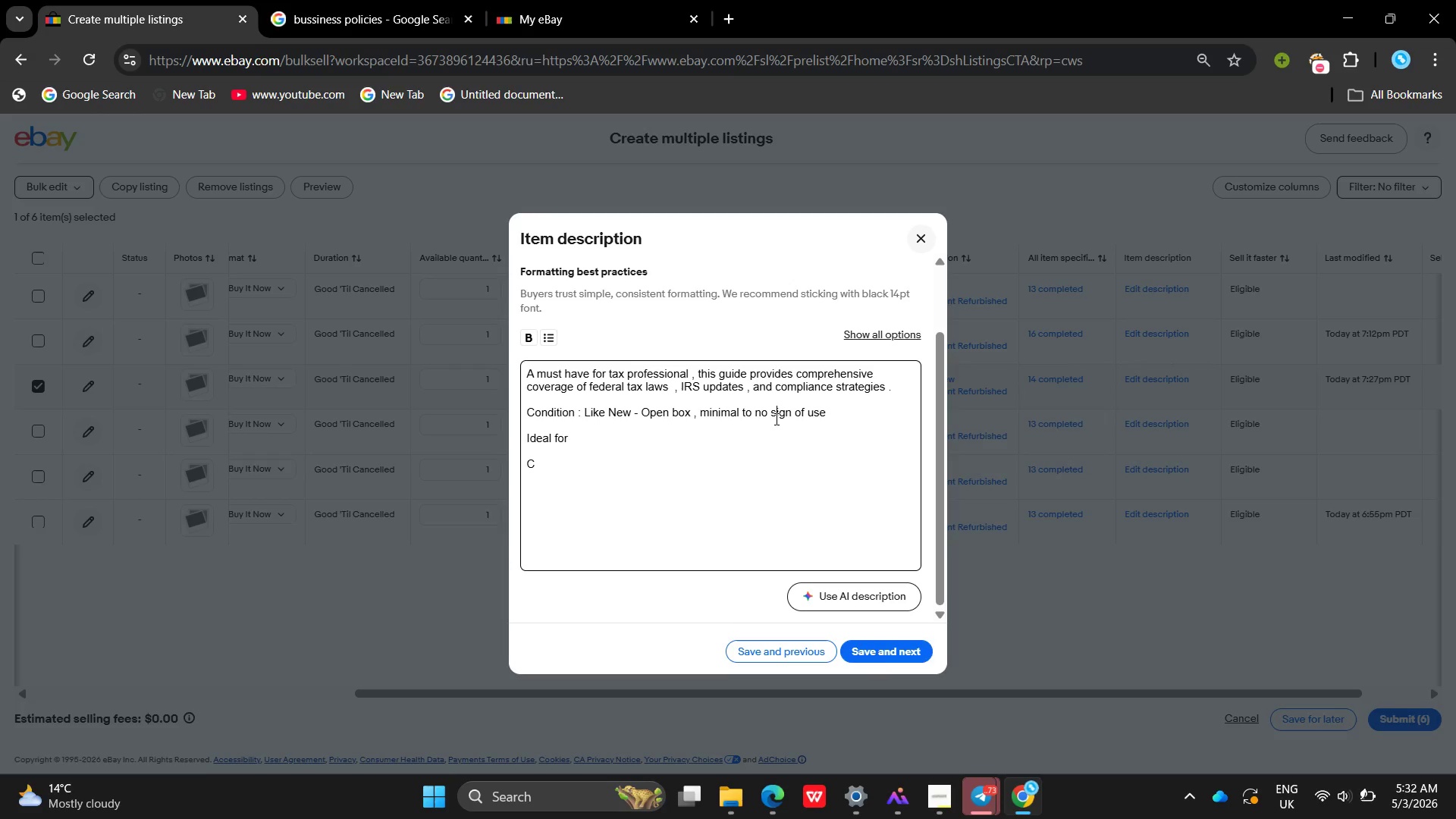 
left_click([585, 457])
 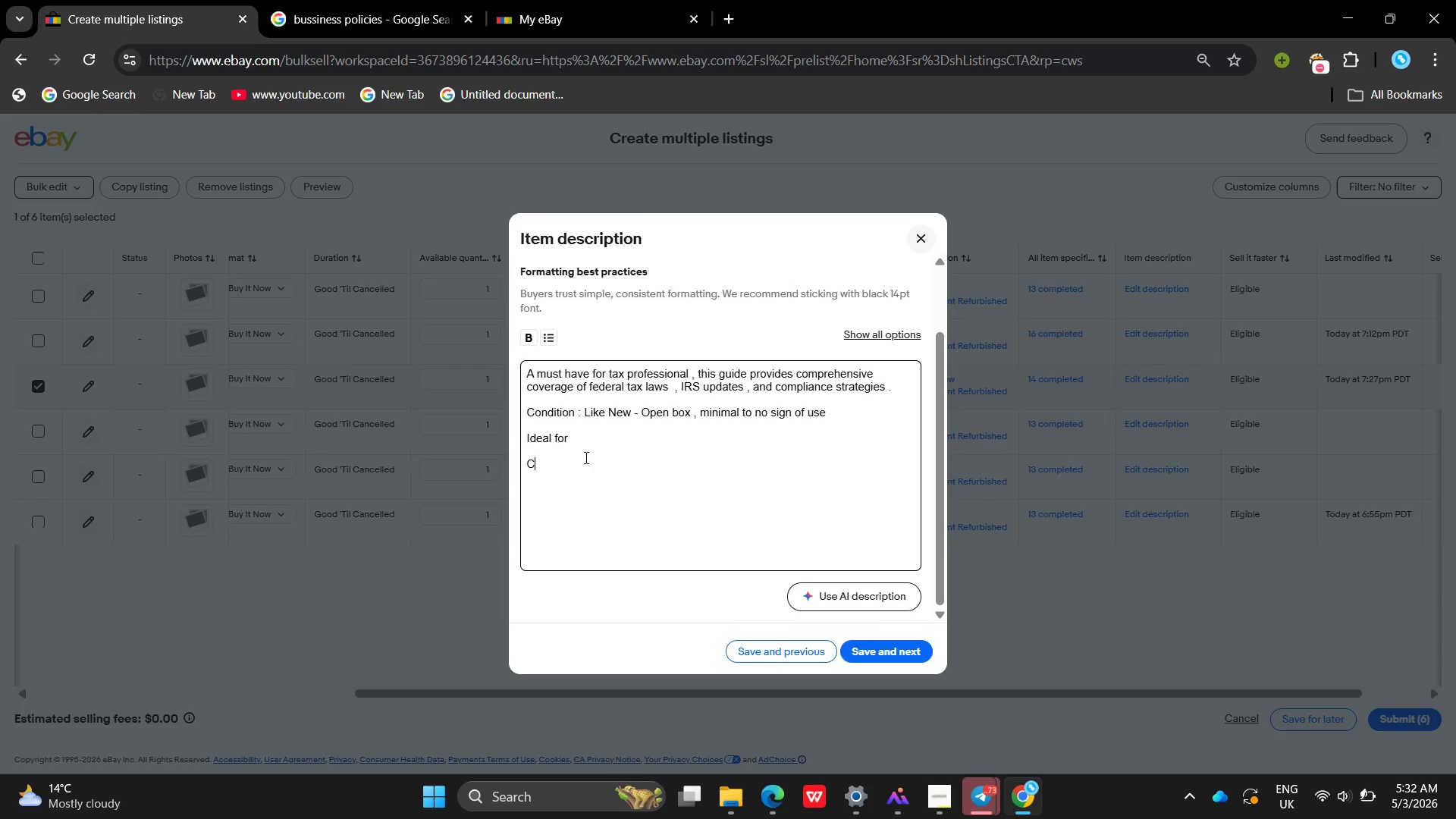 
type(ondition )
key(Backspace)
key(Backspace)
key(Backspace)
key(Backspace)
key(Backspace)
key(Backspace)
key(Backspace)
key(Backspace)
key(Backspace)
key(Backspace)
key(Backspace)
 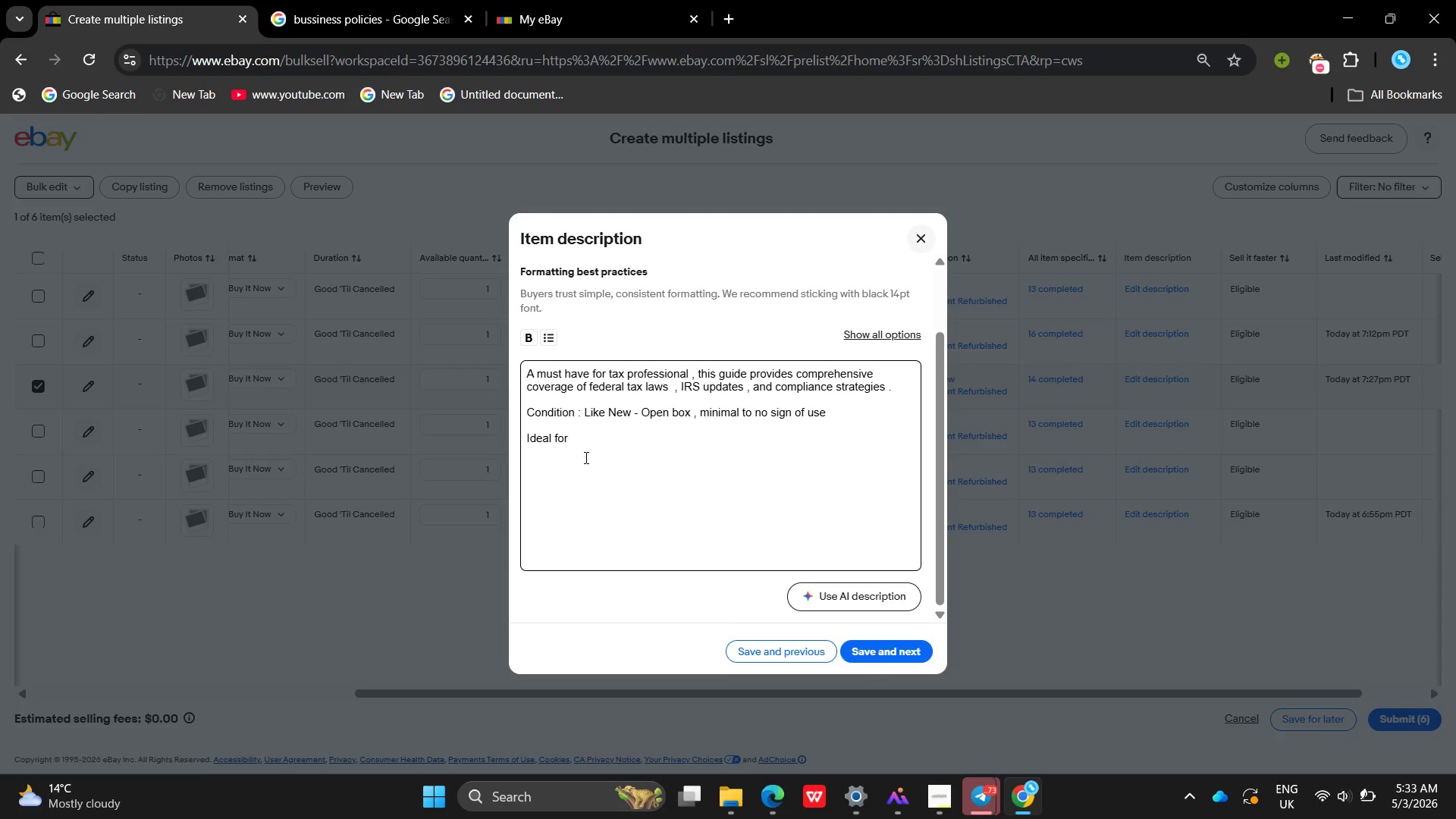 
left_click([555, 346])
 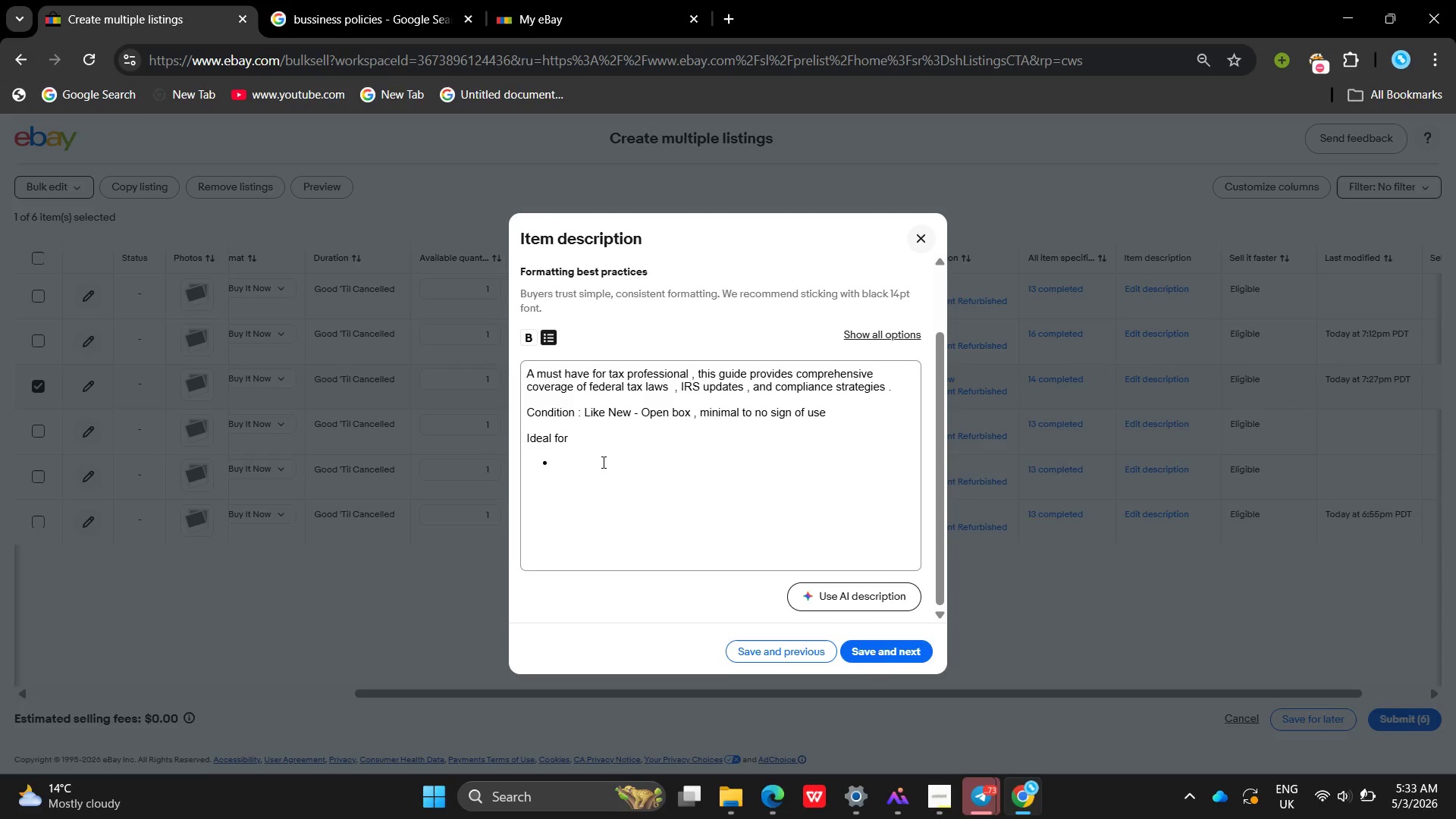 
left_click([602, 462])
 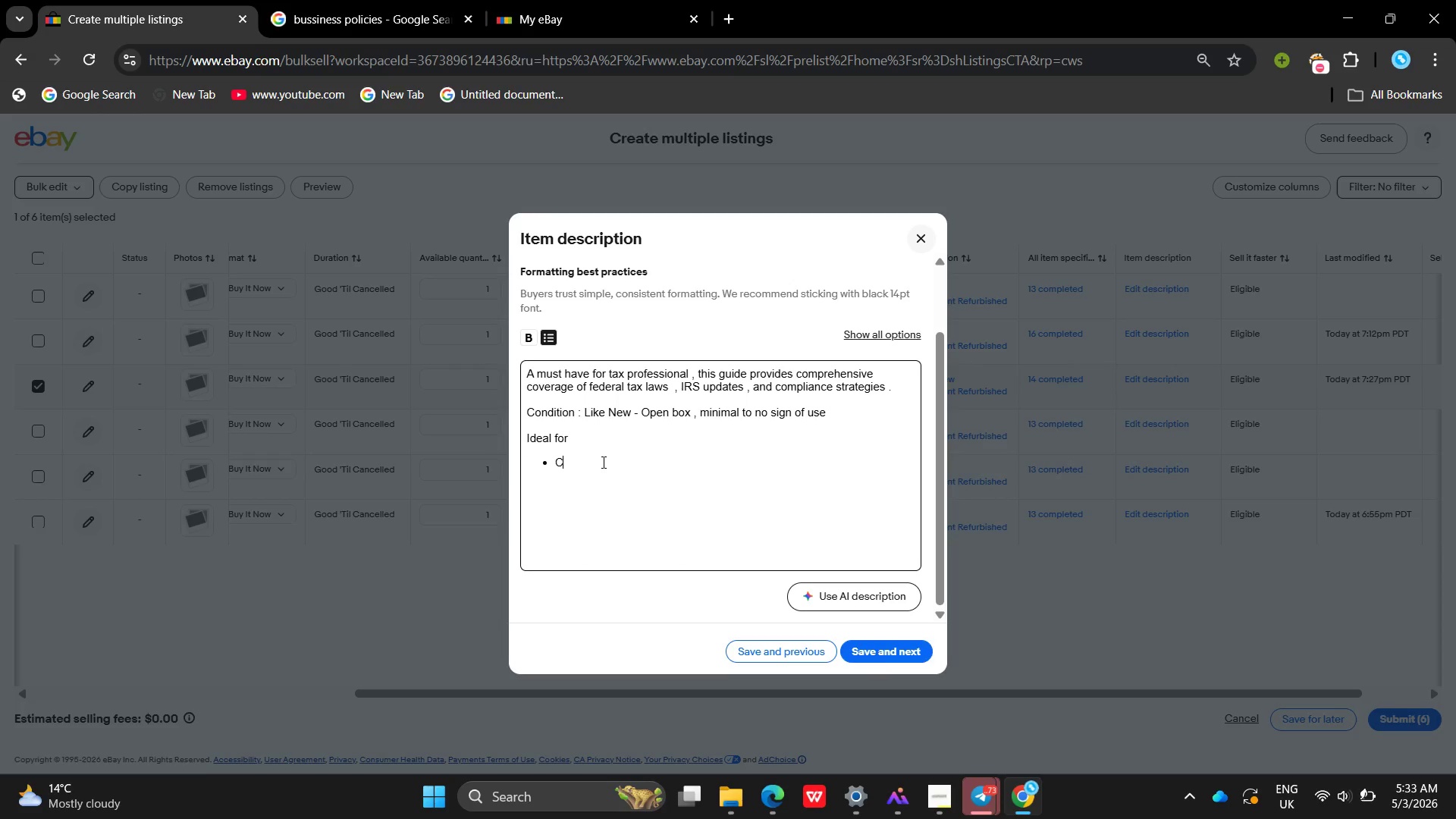 
type(Certifiede Pu)
key(Backspace)
key(Backspace)
key(Backspace)
key(Backspace)
type( Public Accpu)
key(Backspace)
key(Backspace)
type(ountants )
 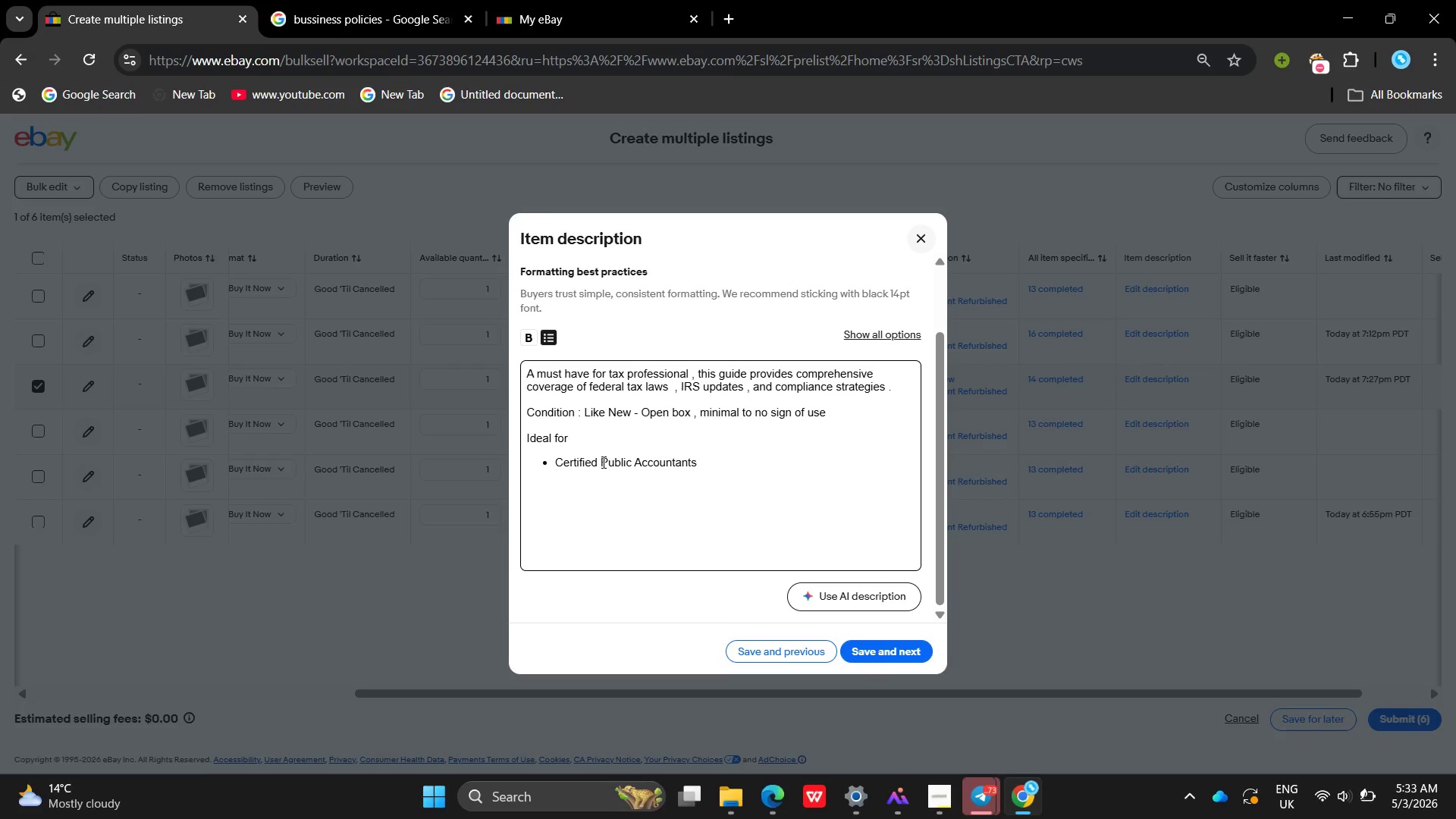 
key(Enter)
 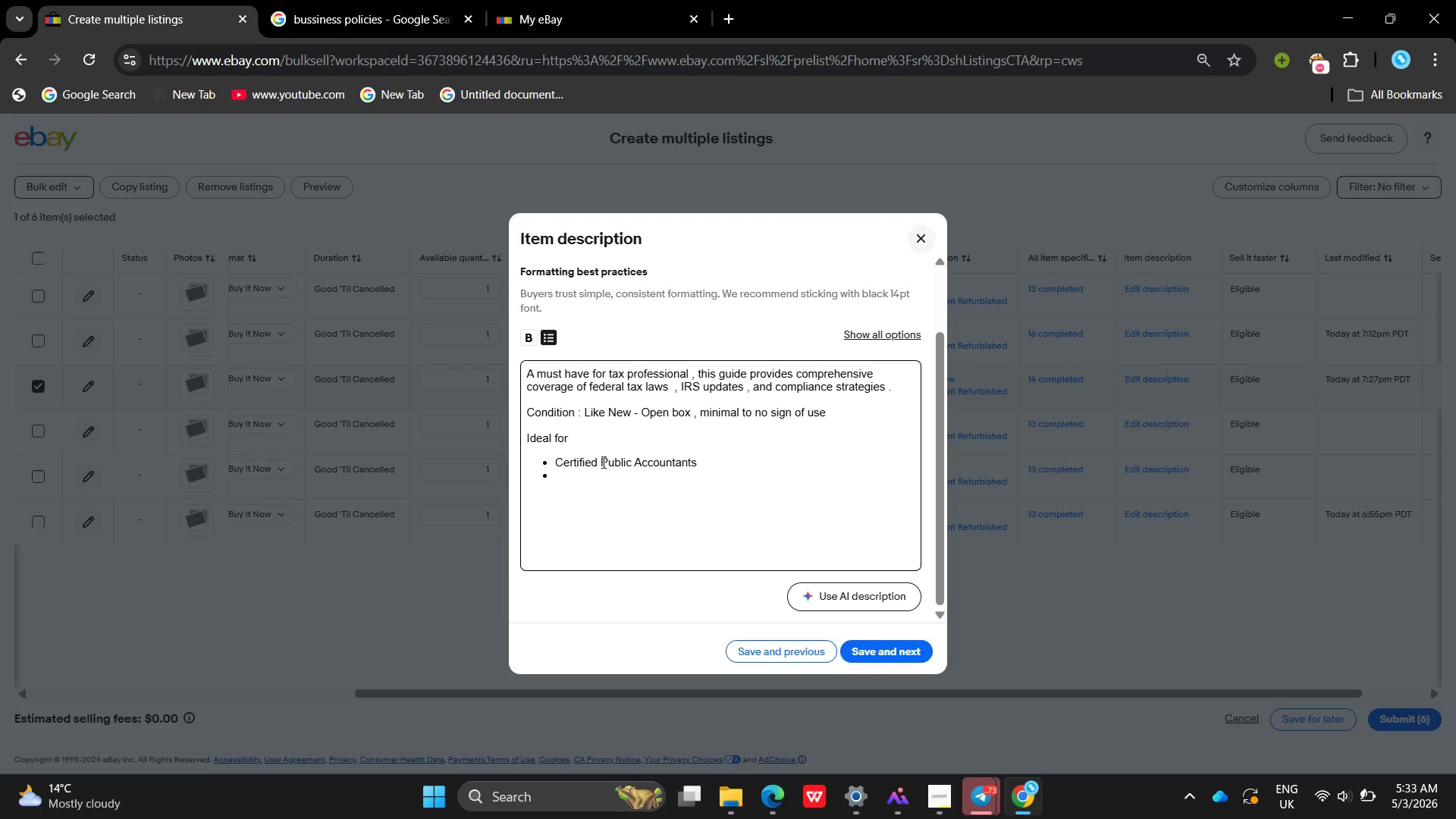 
type(Tax Preparers[Home])
 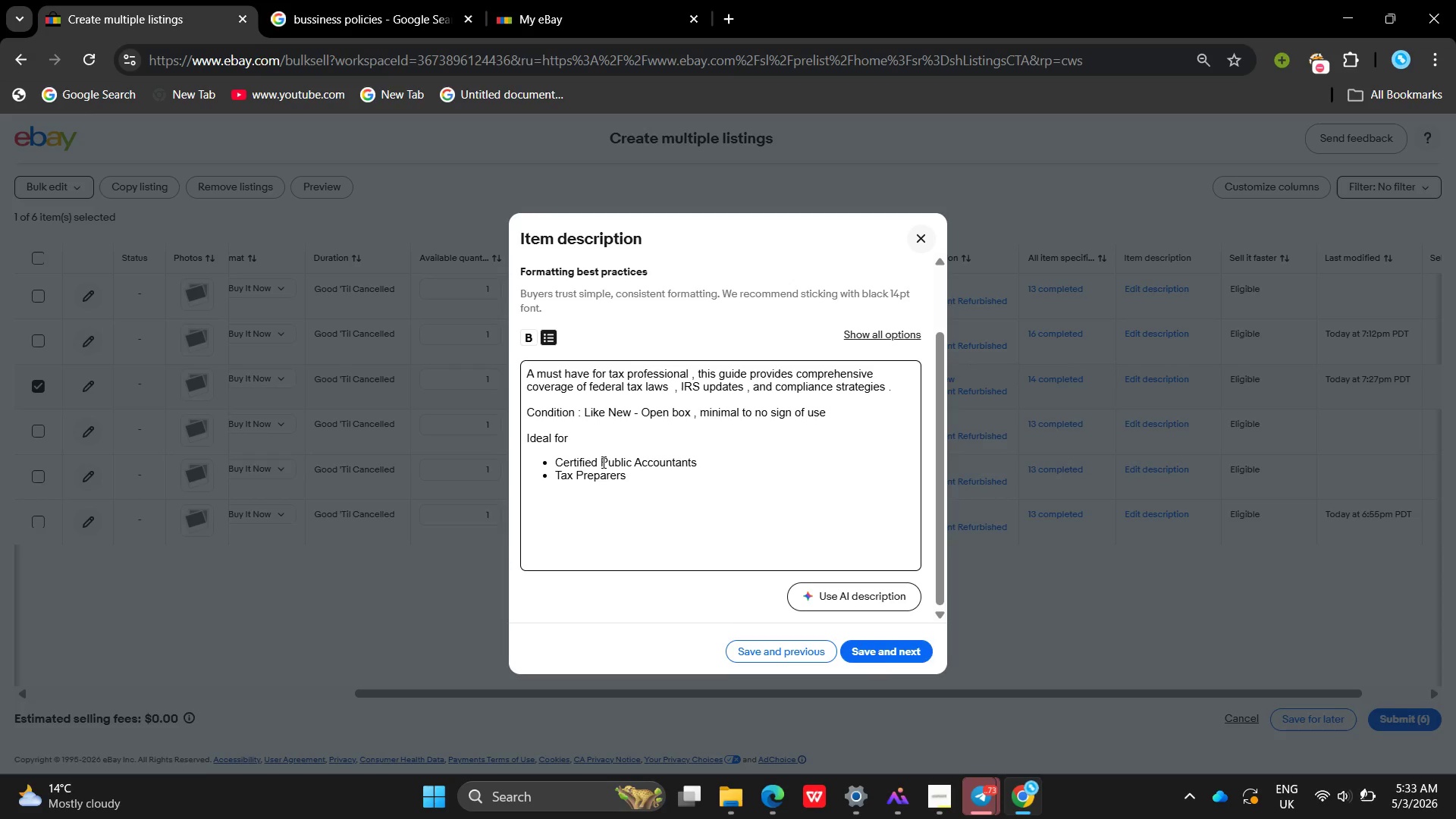 
left_click([653, 485])
 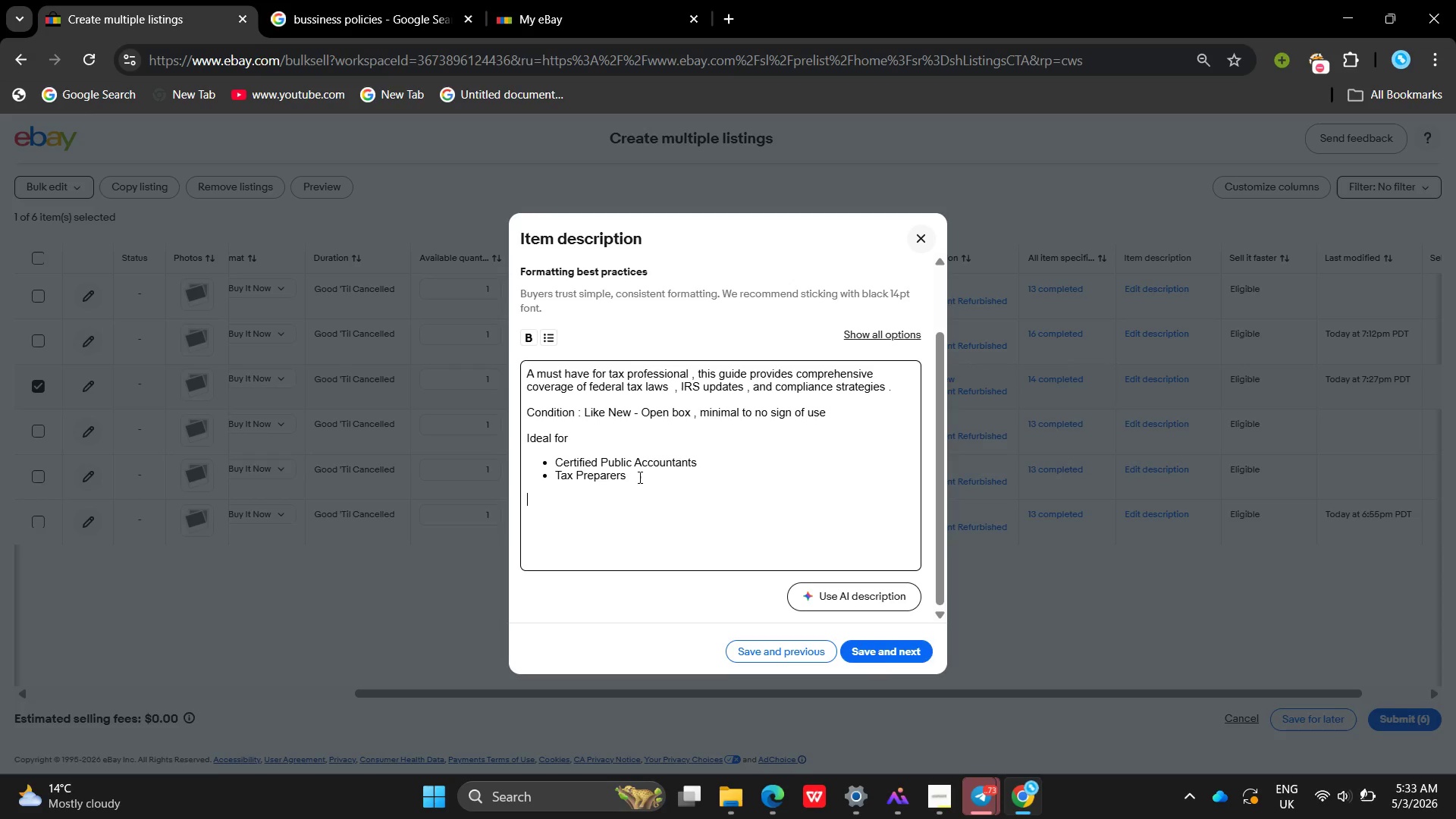 
left_click([639, 477])
 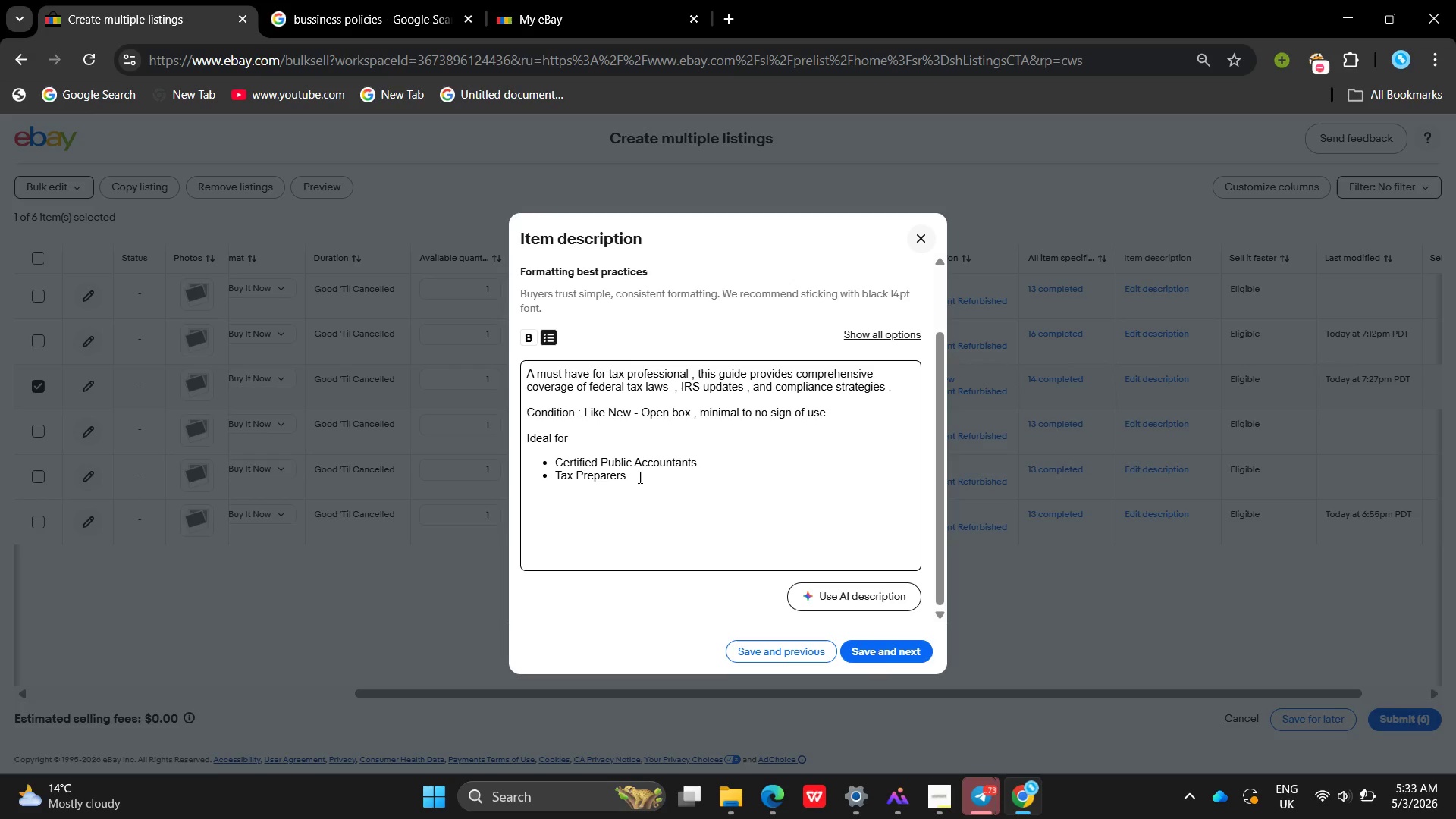 
key(Enter)
 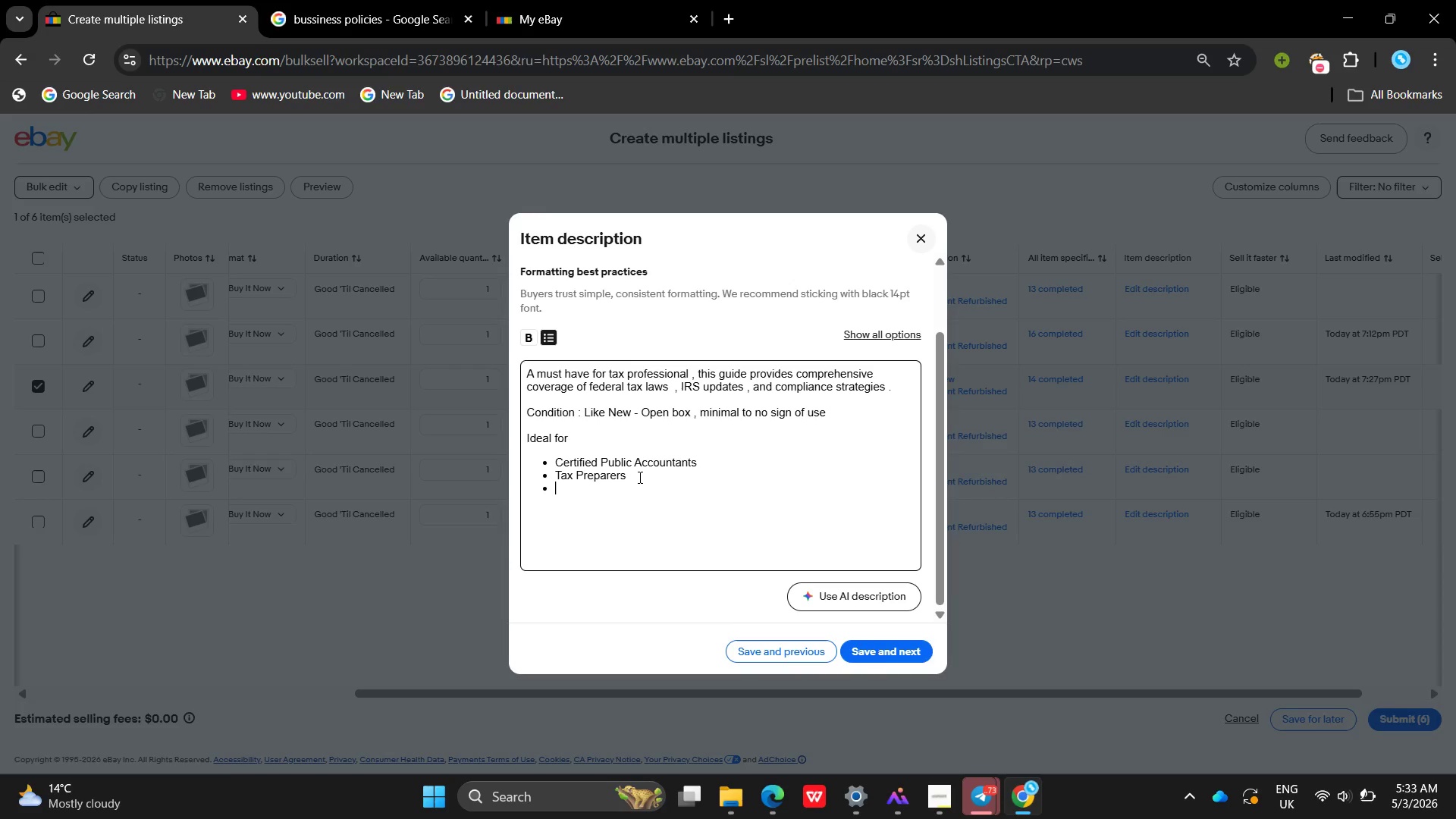 
type(Financial A)
 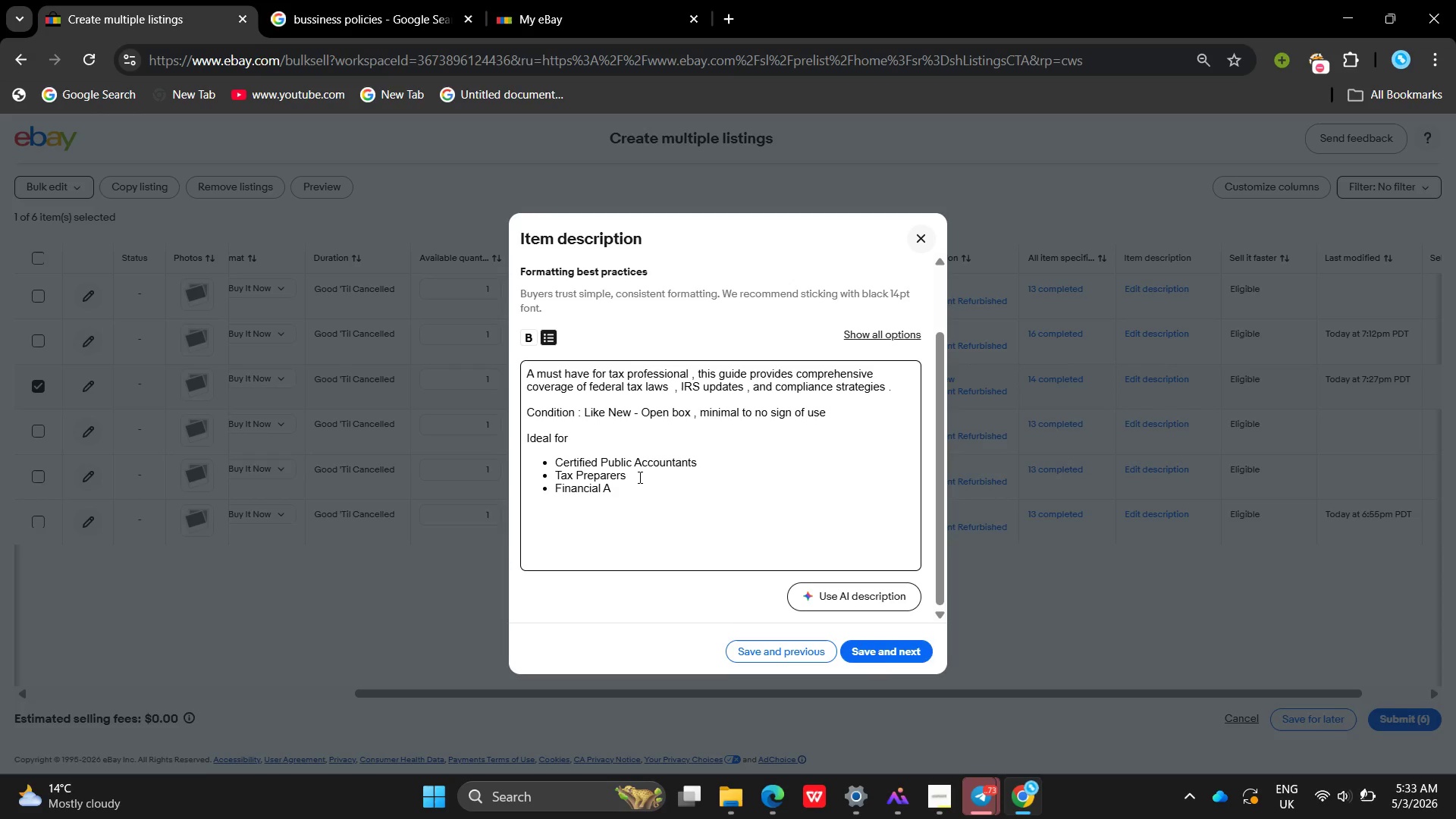 
left_click([943, 797])